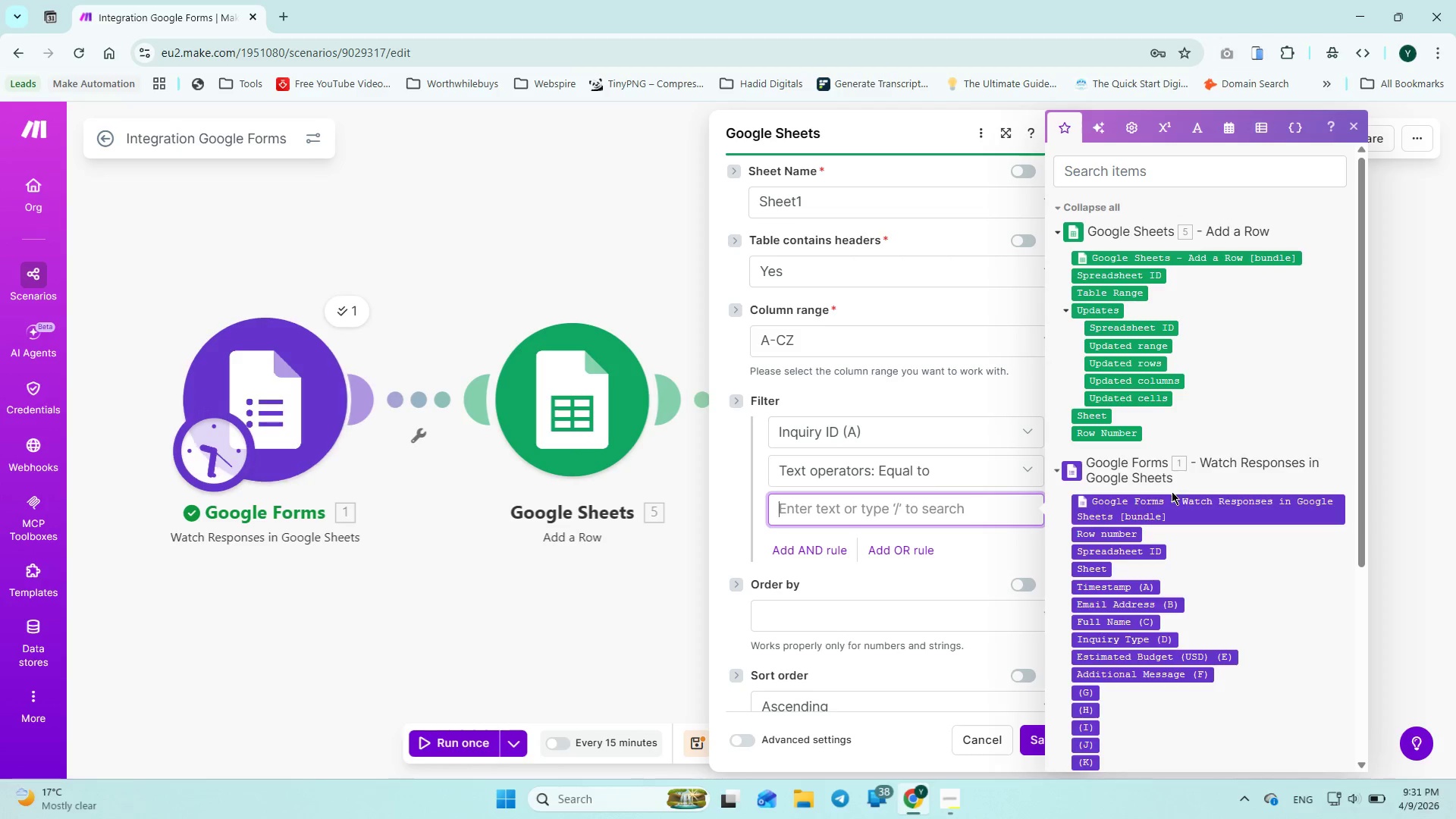 
scroll: coordinate [1194, 482], scroll_direction: down, amount: 2.0
 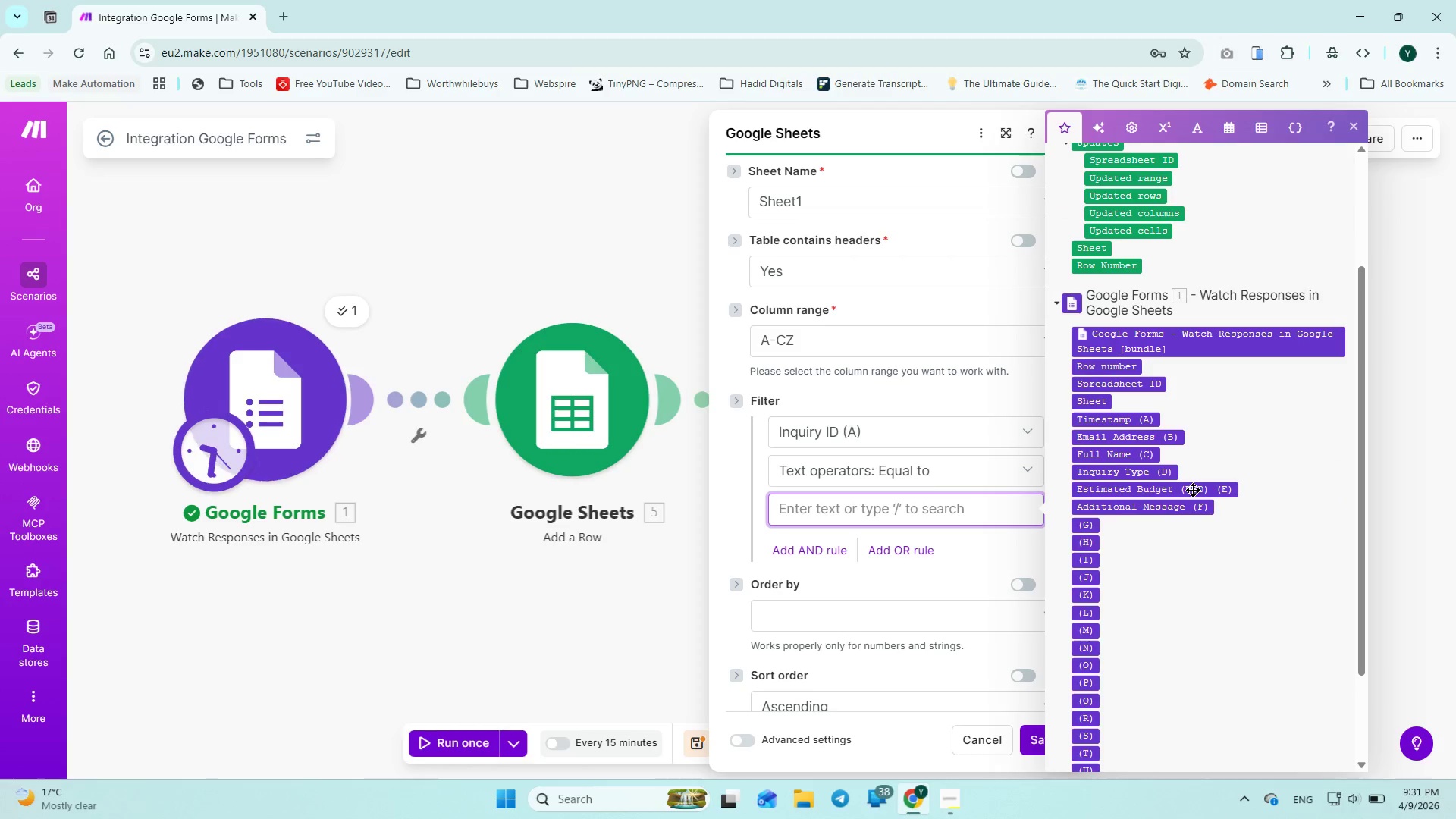 
scroll: coordinate [1191, 493], scroll_direction: up, amount: 3.0
 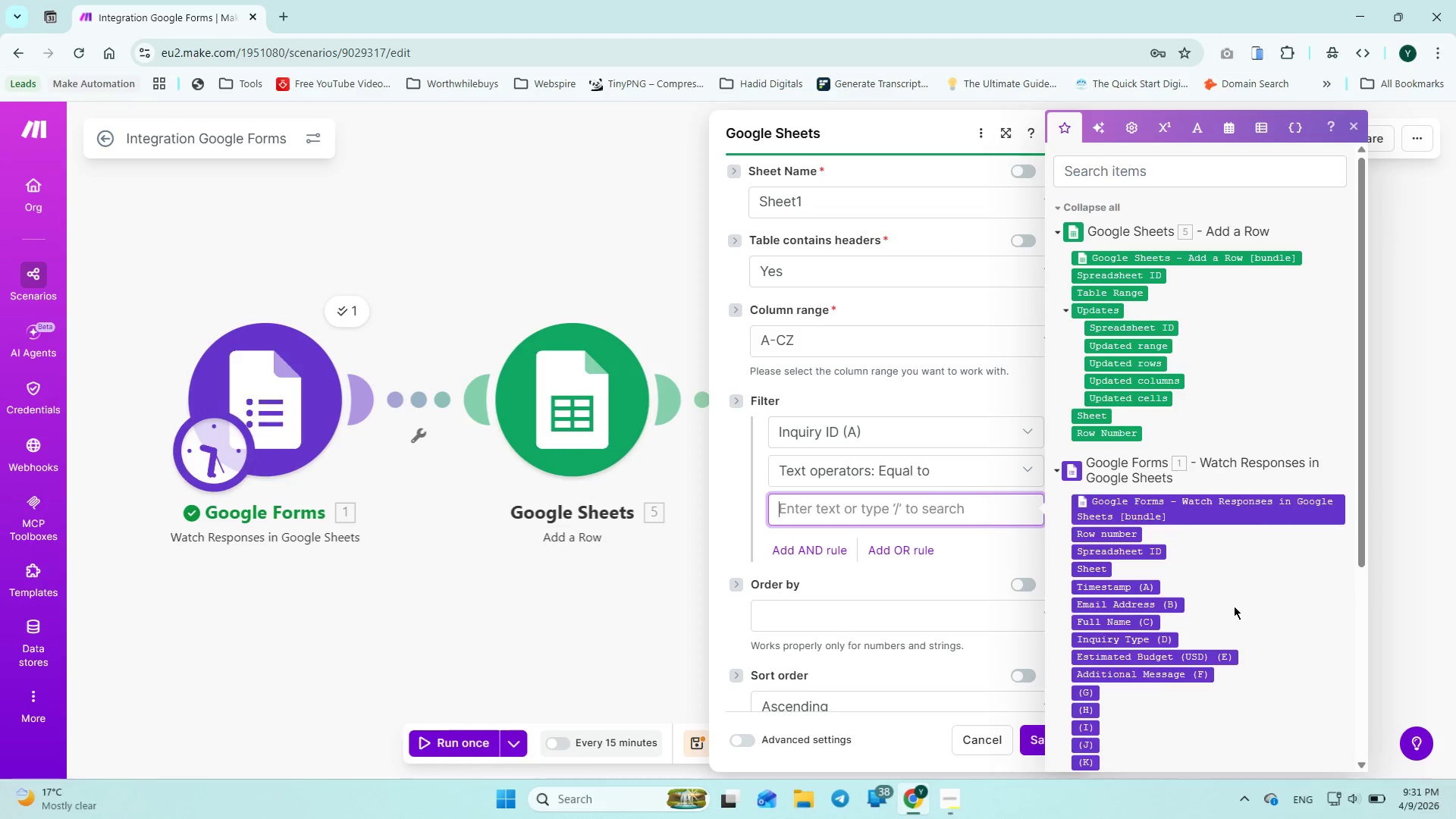 
mouse_move([1106, 605])
 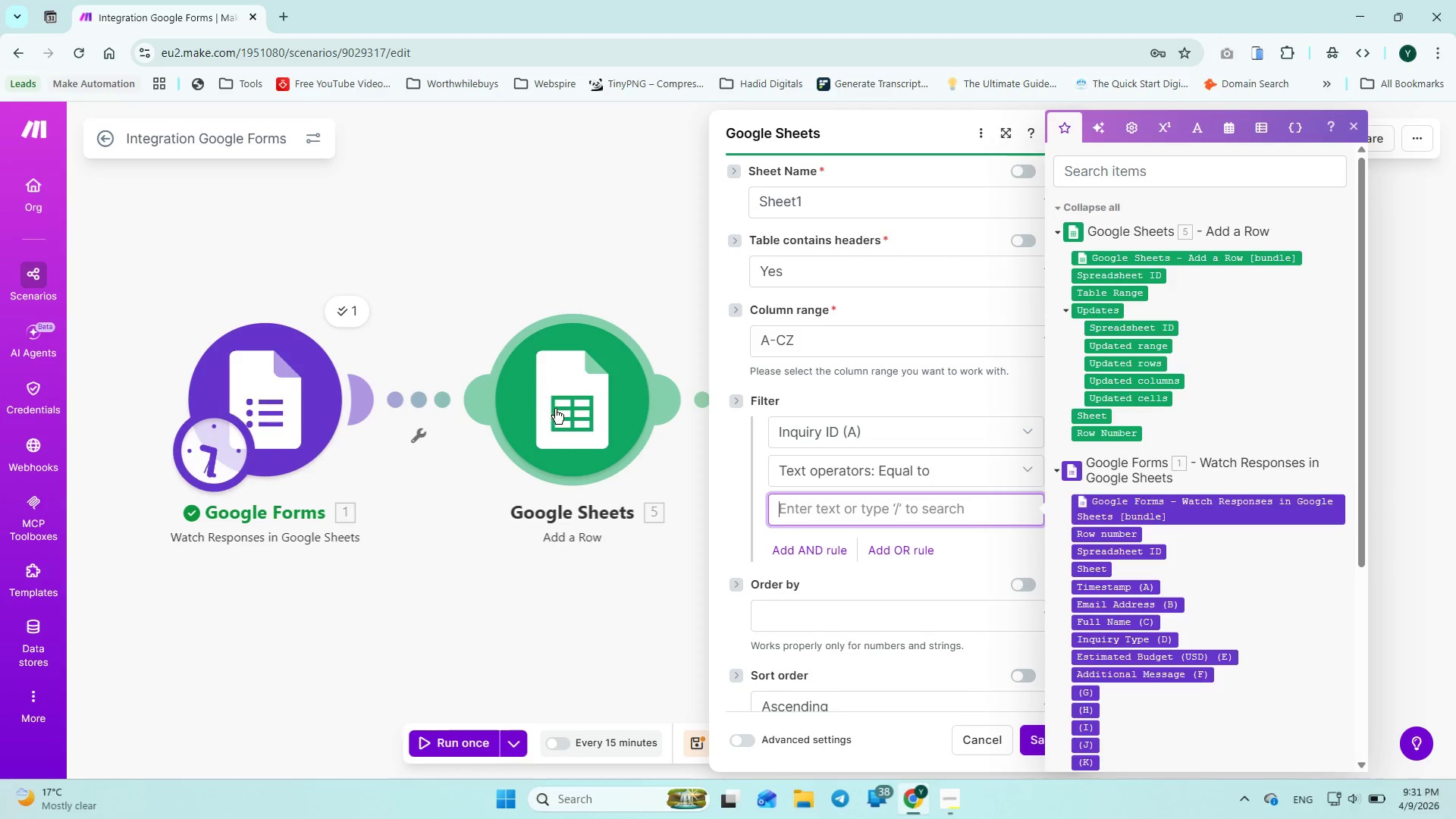 
wait(7.11)
 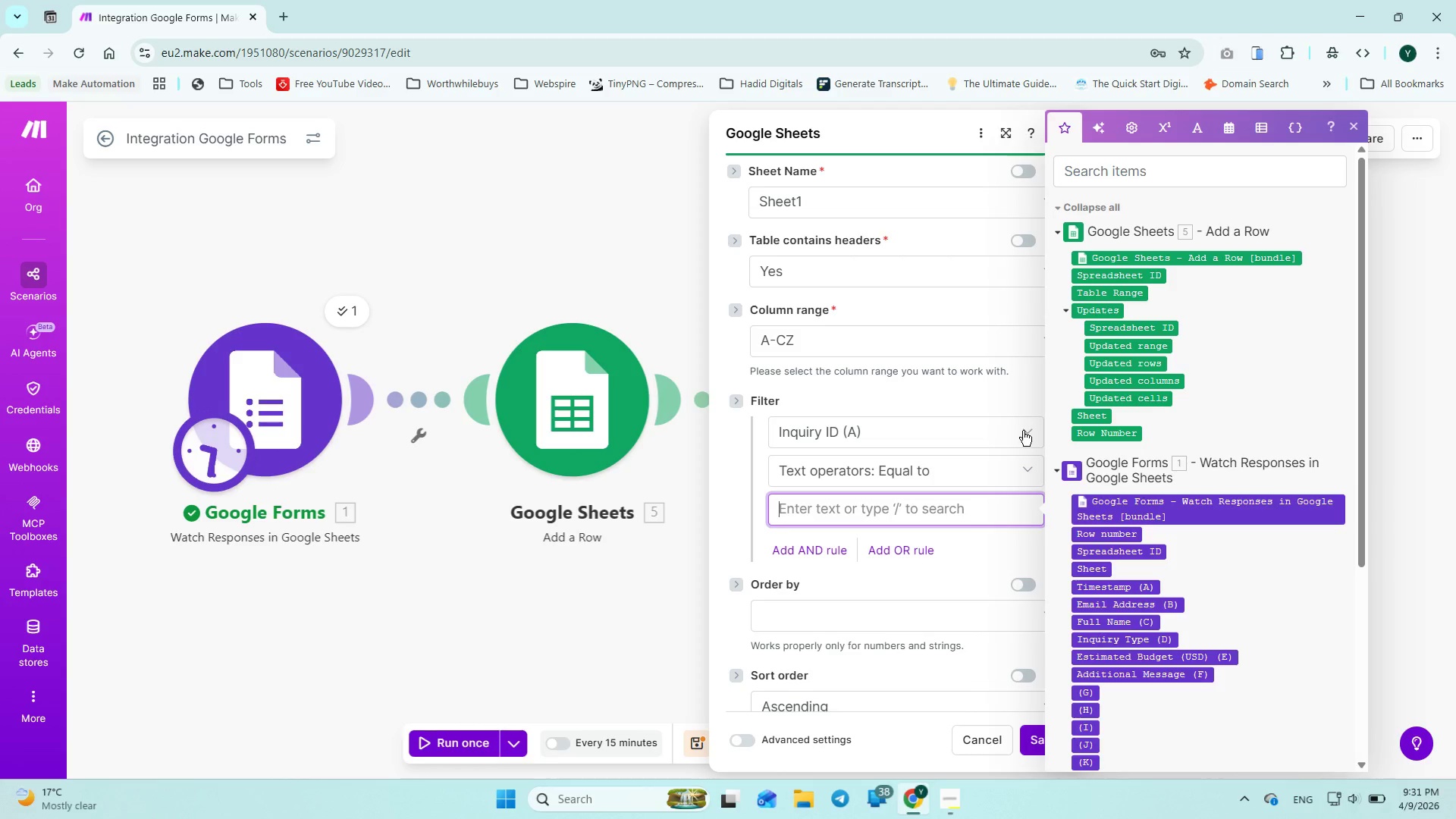 
scroll: coordinate [879, 414], scroll_direction: down, amount: 4.0
 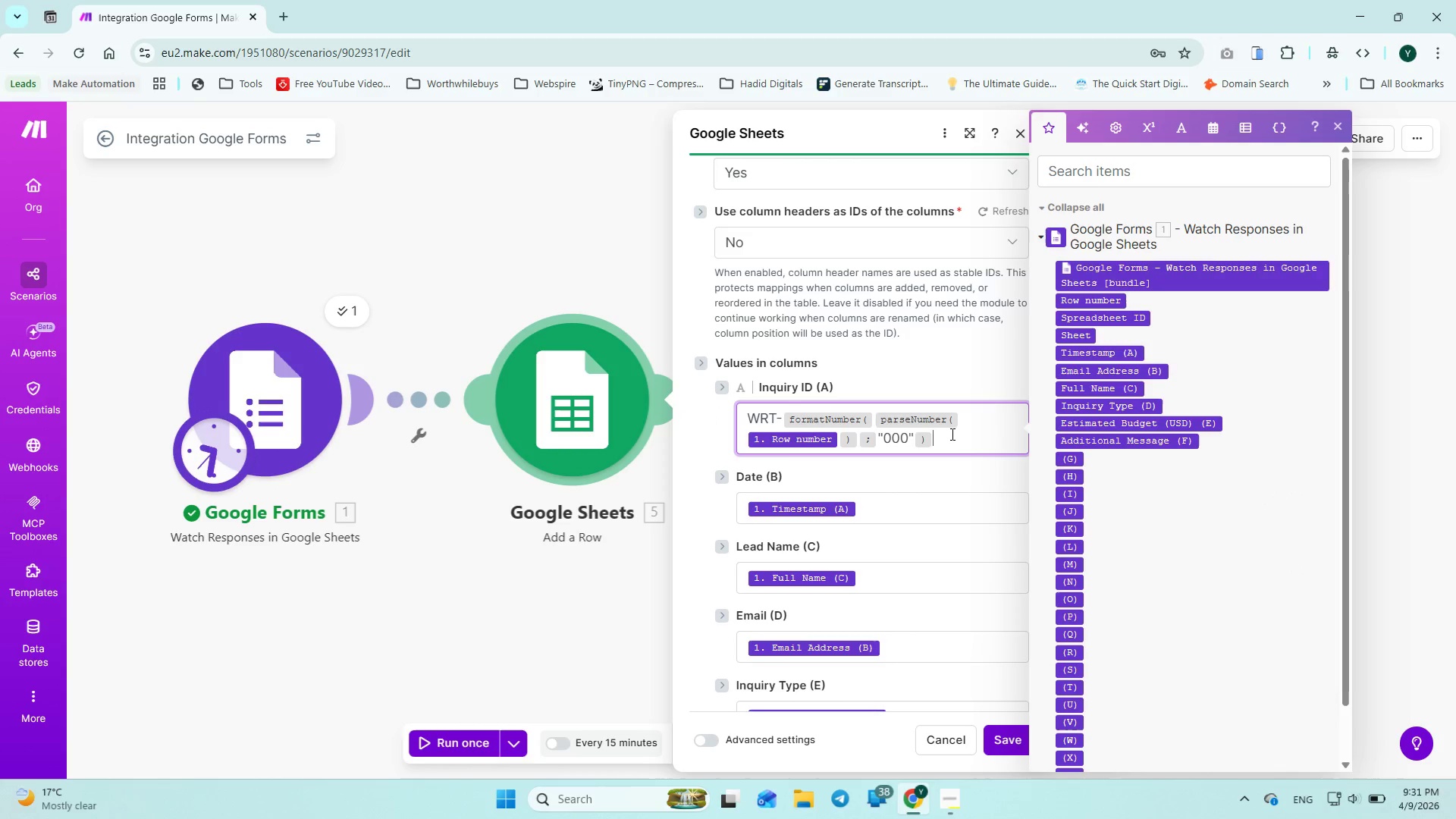 
key(Control+A)
 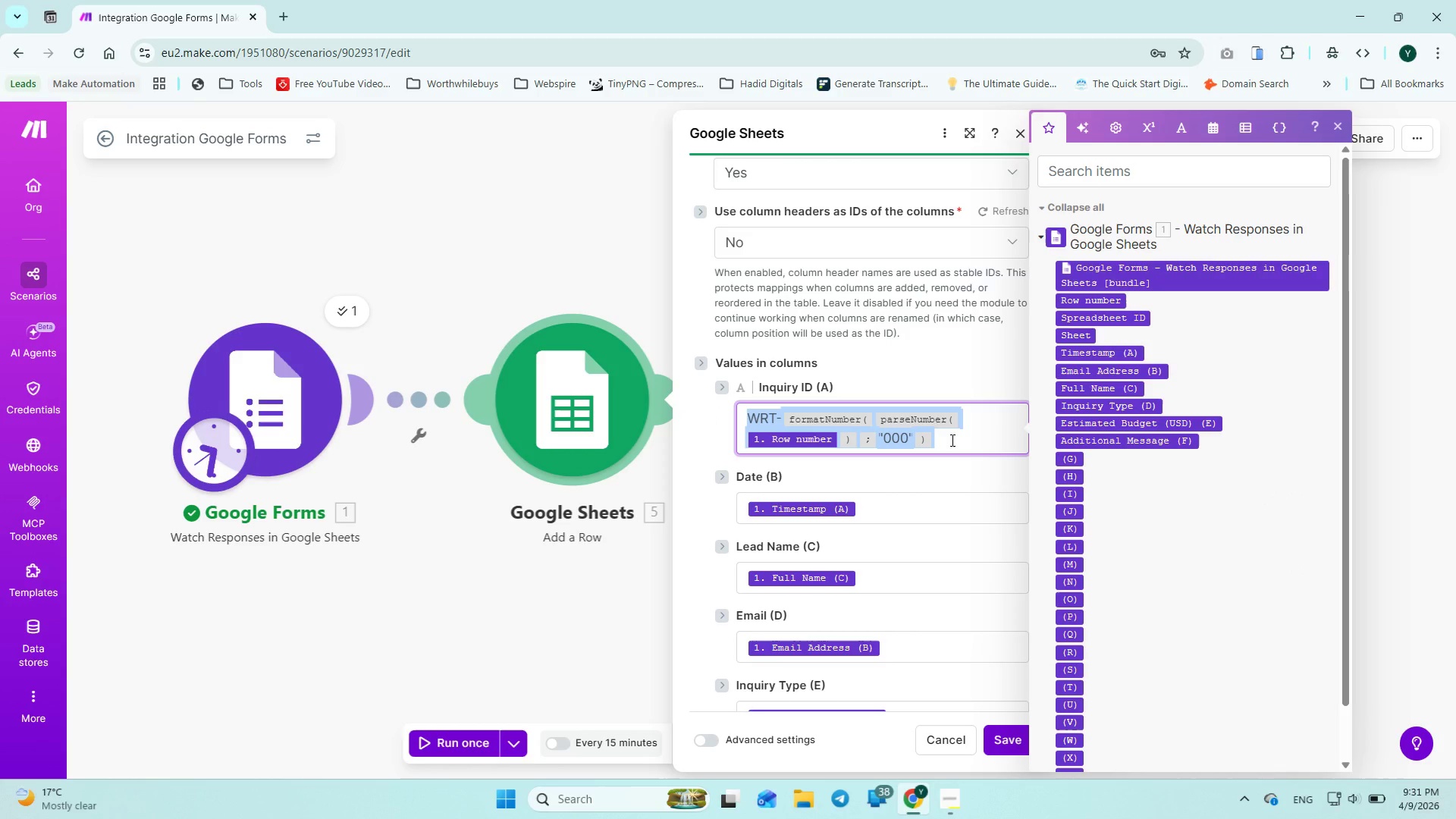 
key(Control+C)
 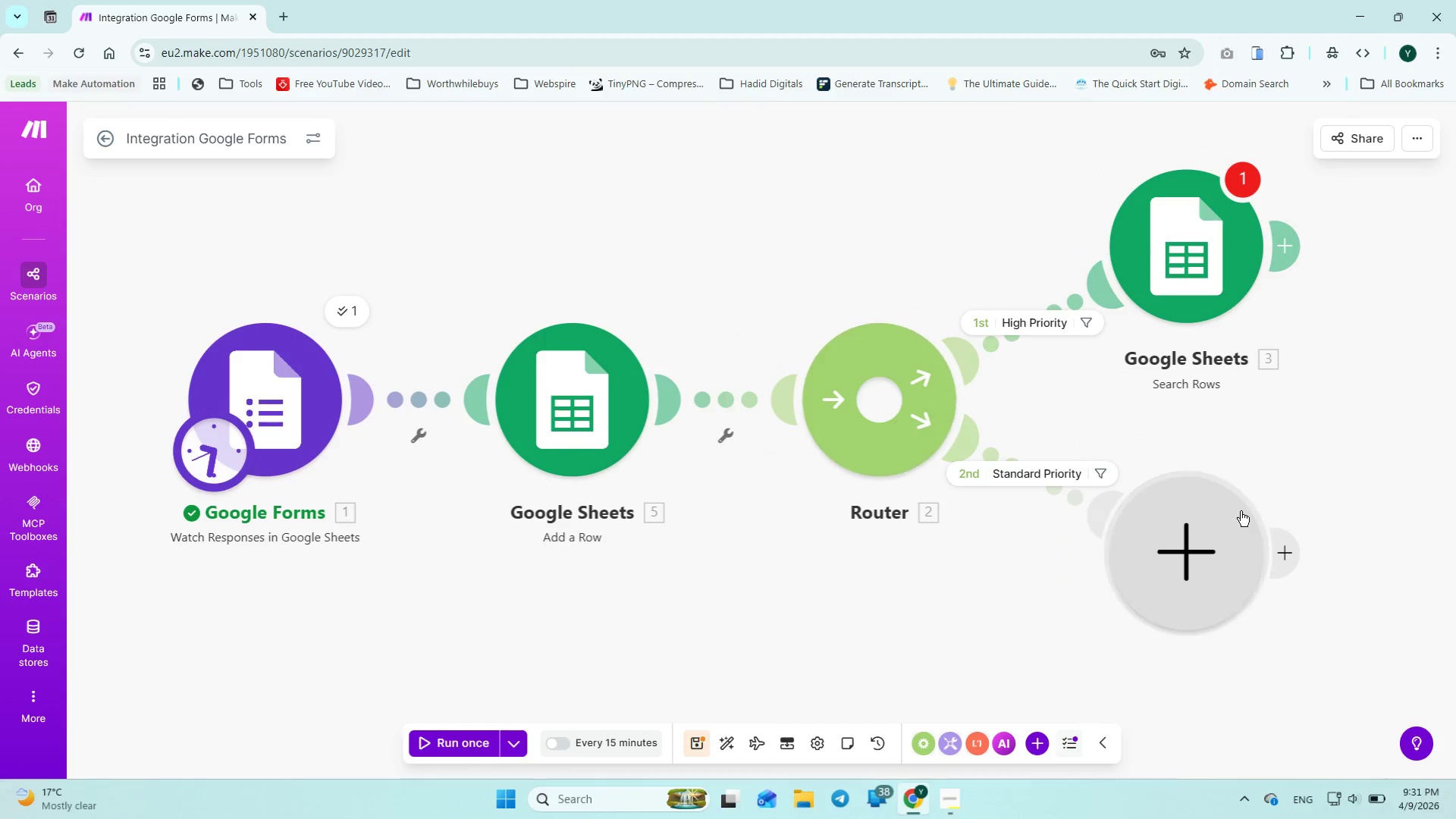 
left_click([1206, 238])
 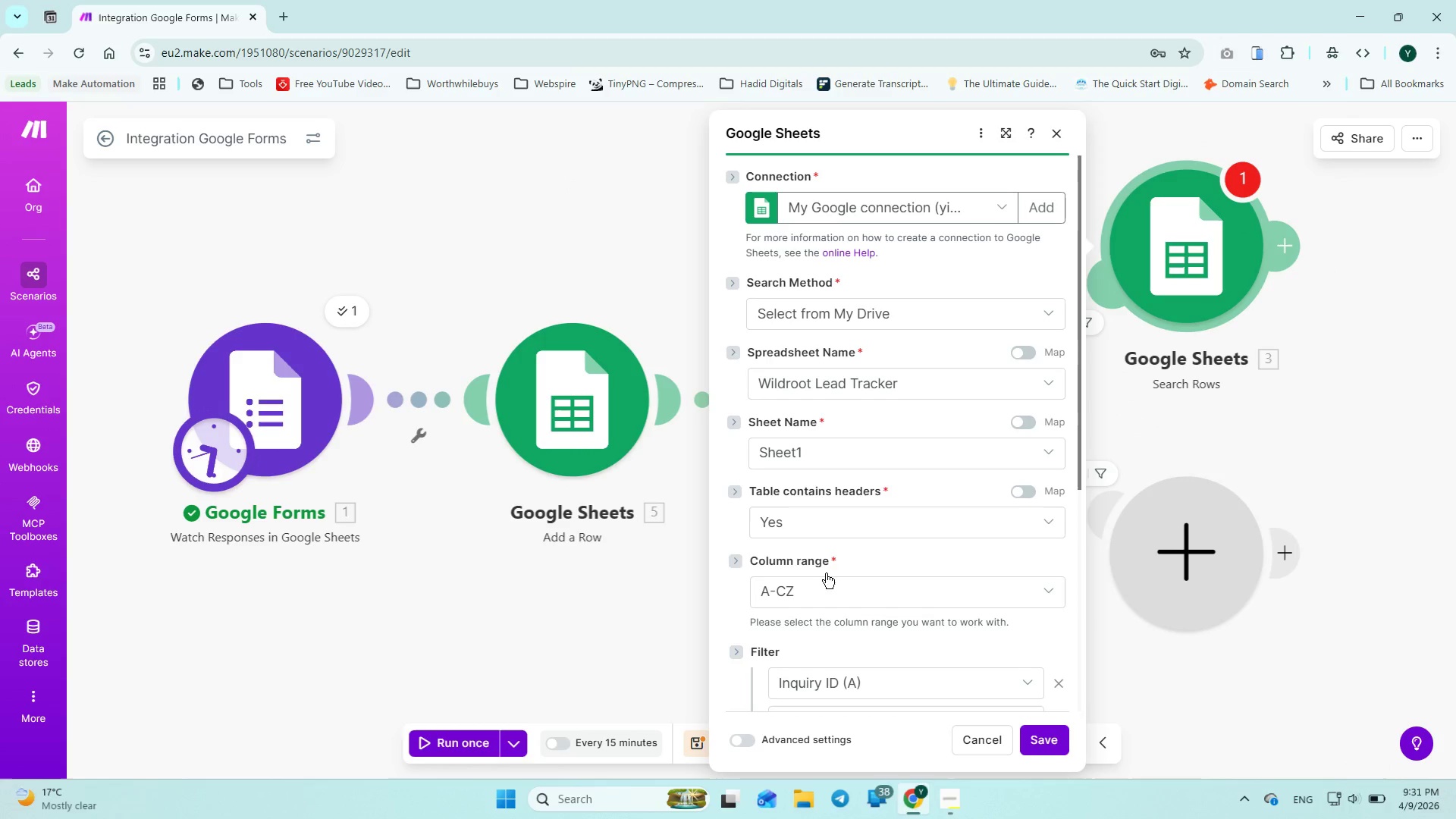 
scroll: coordinate [843, 551], scroll_direction: down, amount: 4.0
 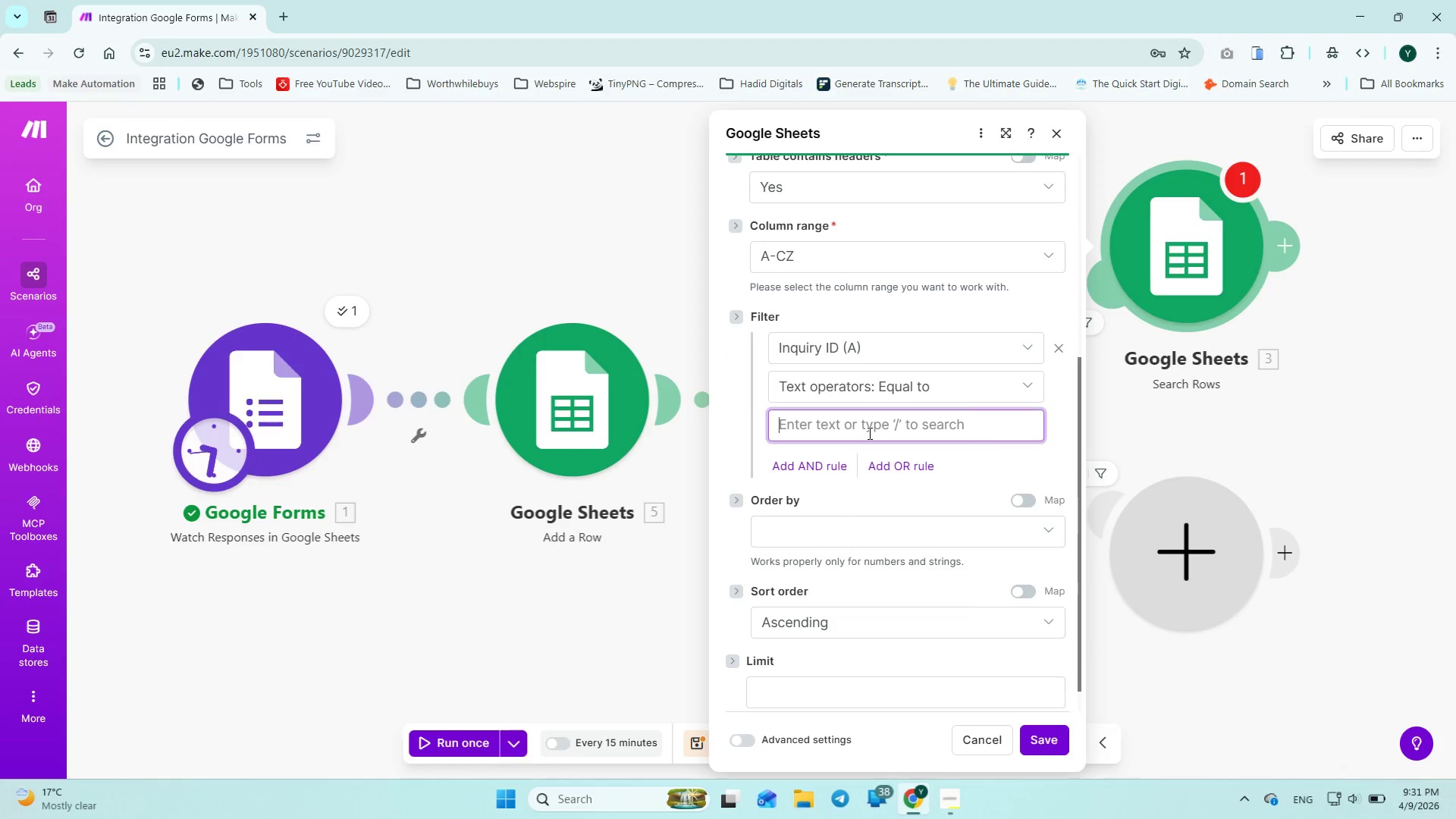 
key(Control+V)
 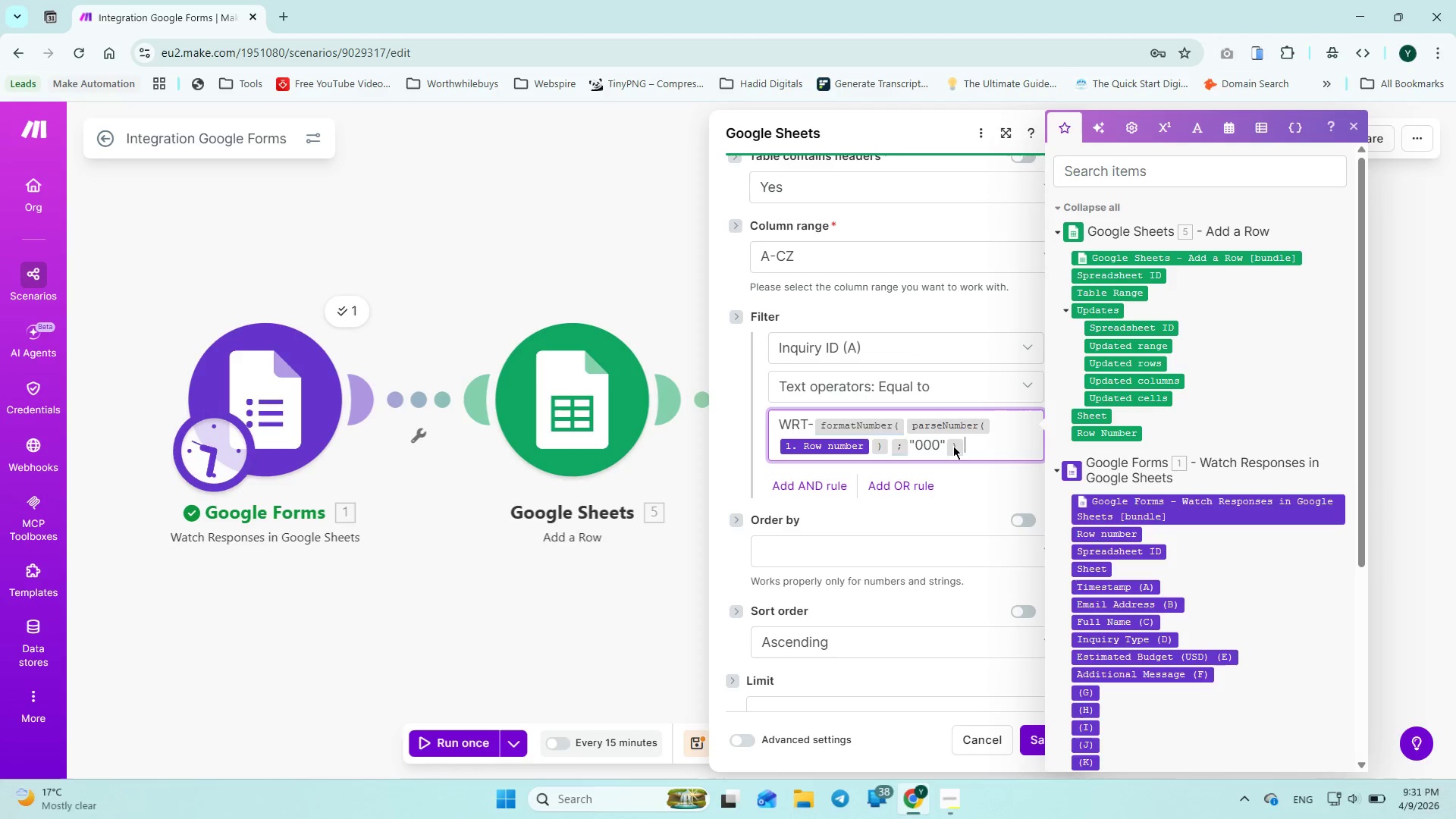 
wait(6.03)
 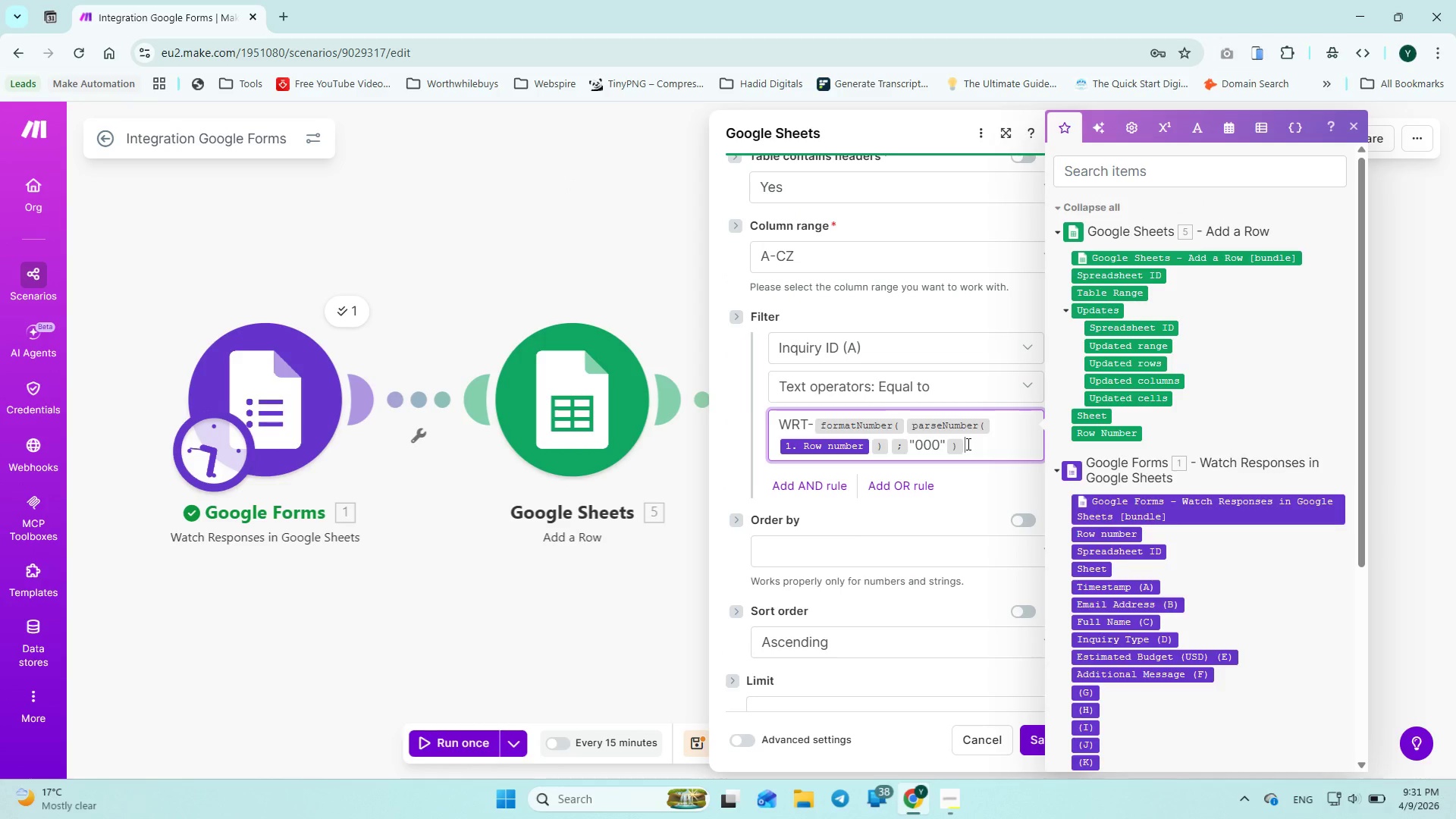 
mouse_move([830, 446])
 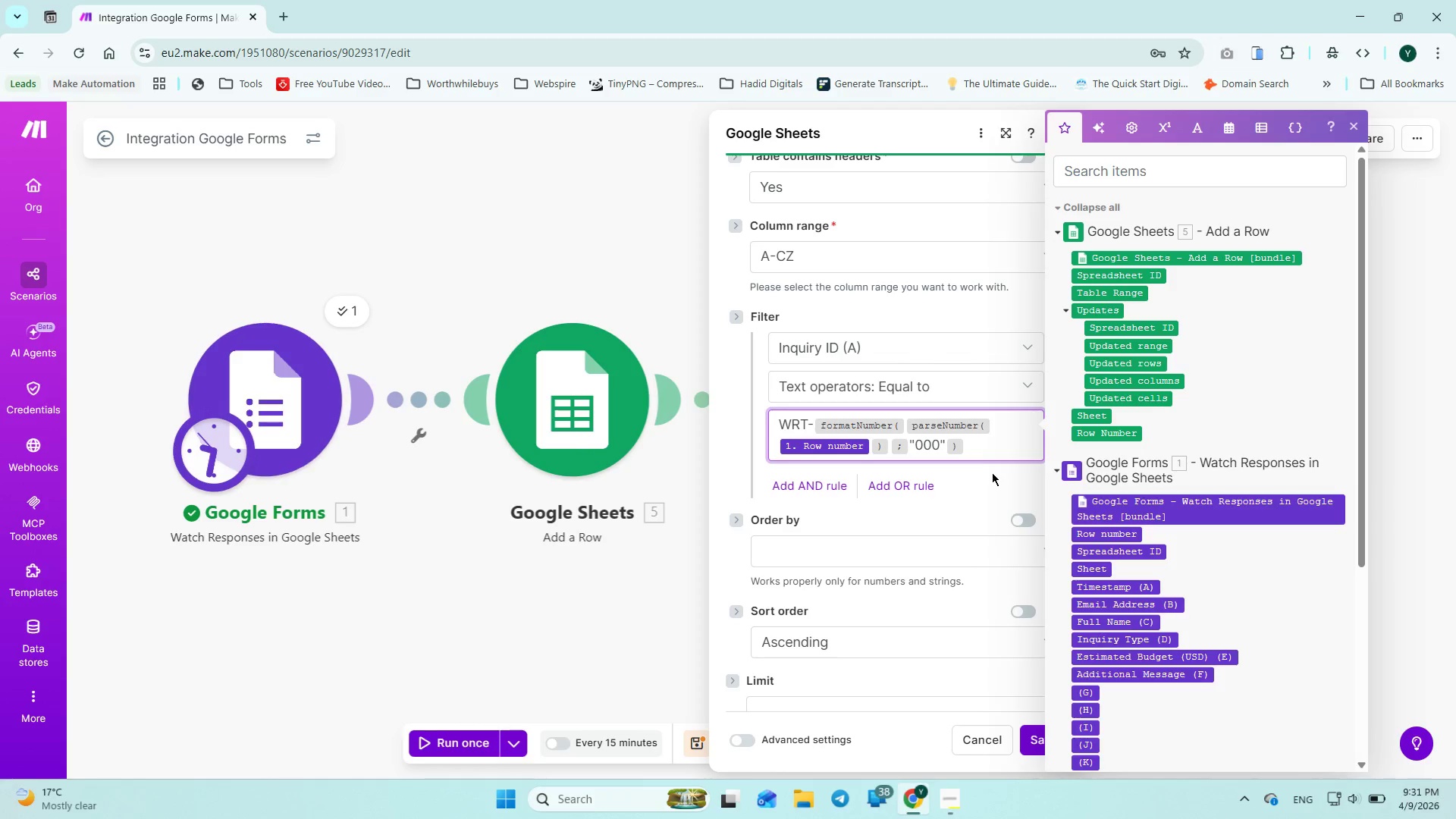 
scroll: coordinate [992, 477], scroll_direction: down, amount: 3.0
 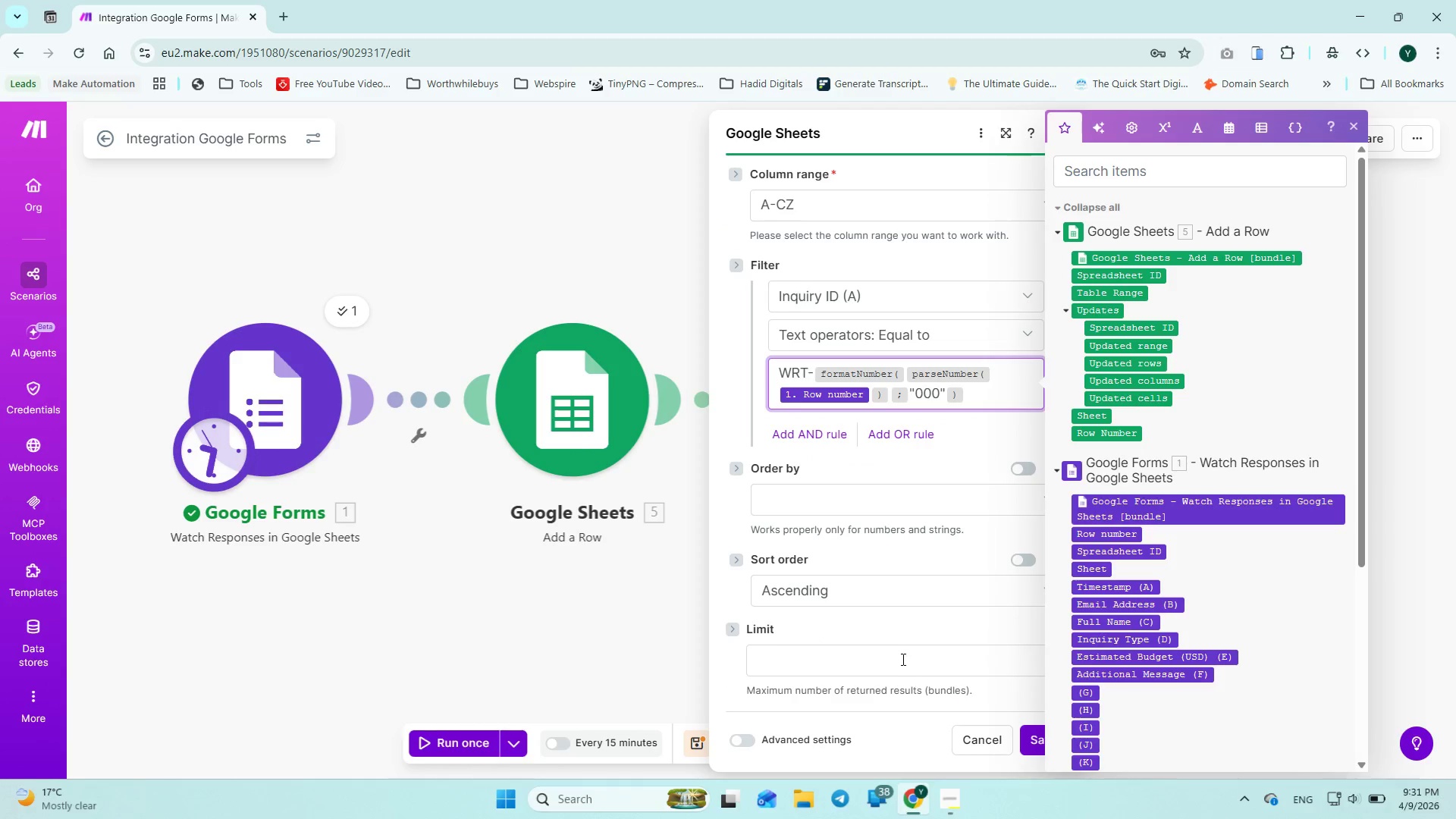 
left_click([902, 661])
 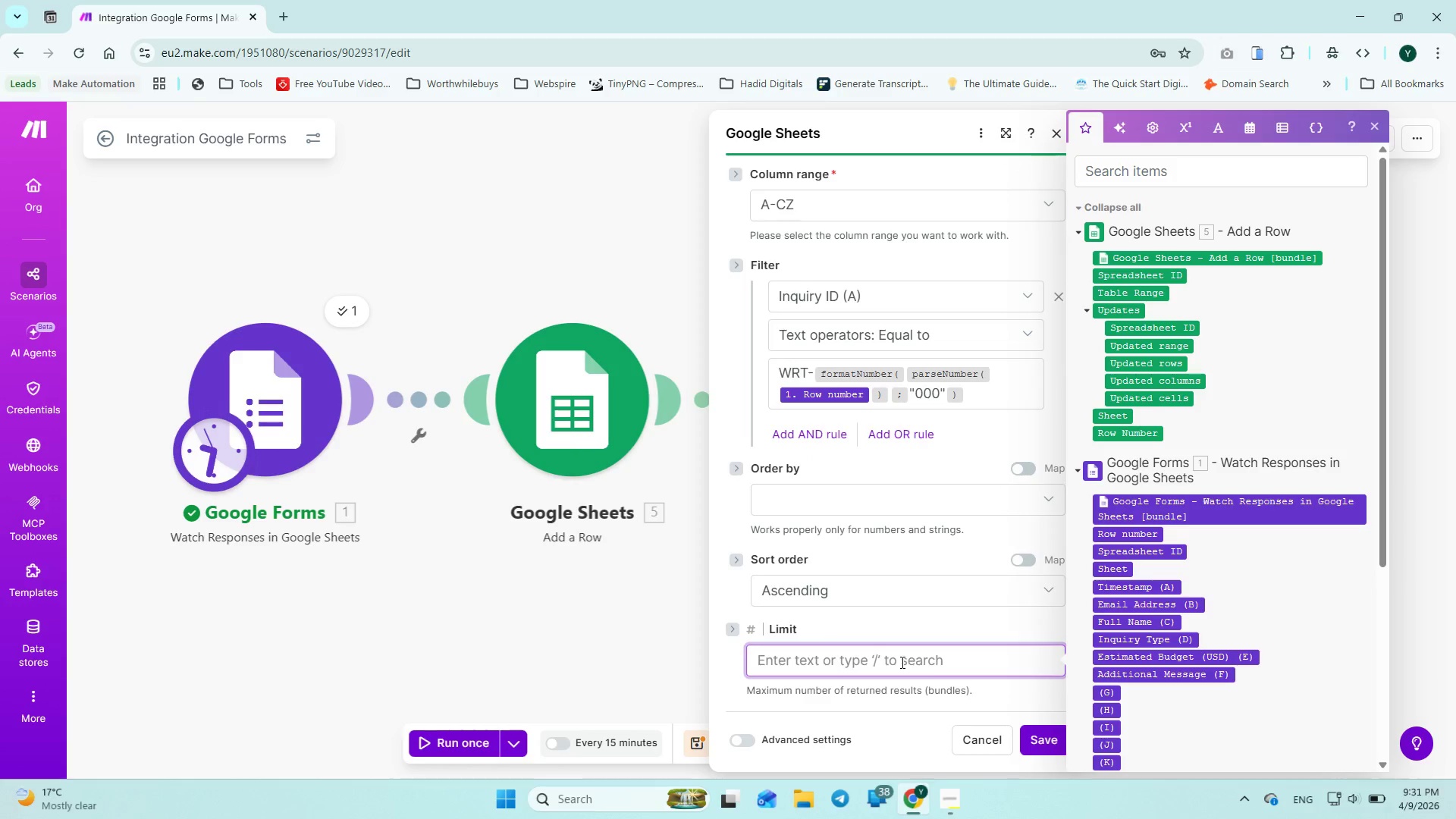 
scroll: coordinate [904, 666], scroll_direction: down, amount: 1.0
 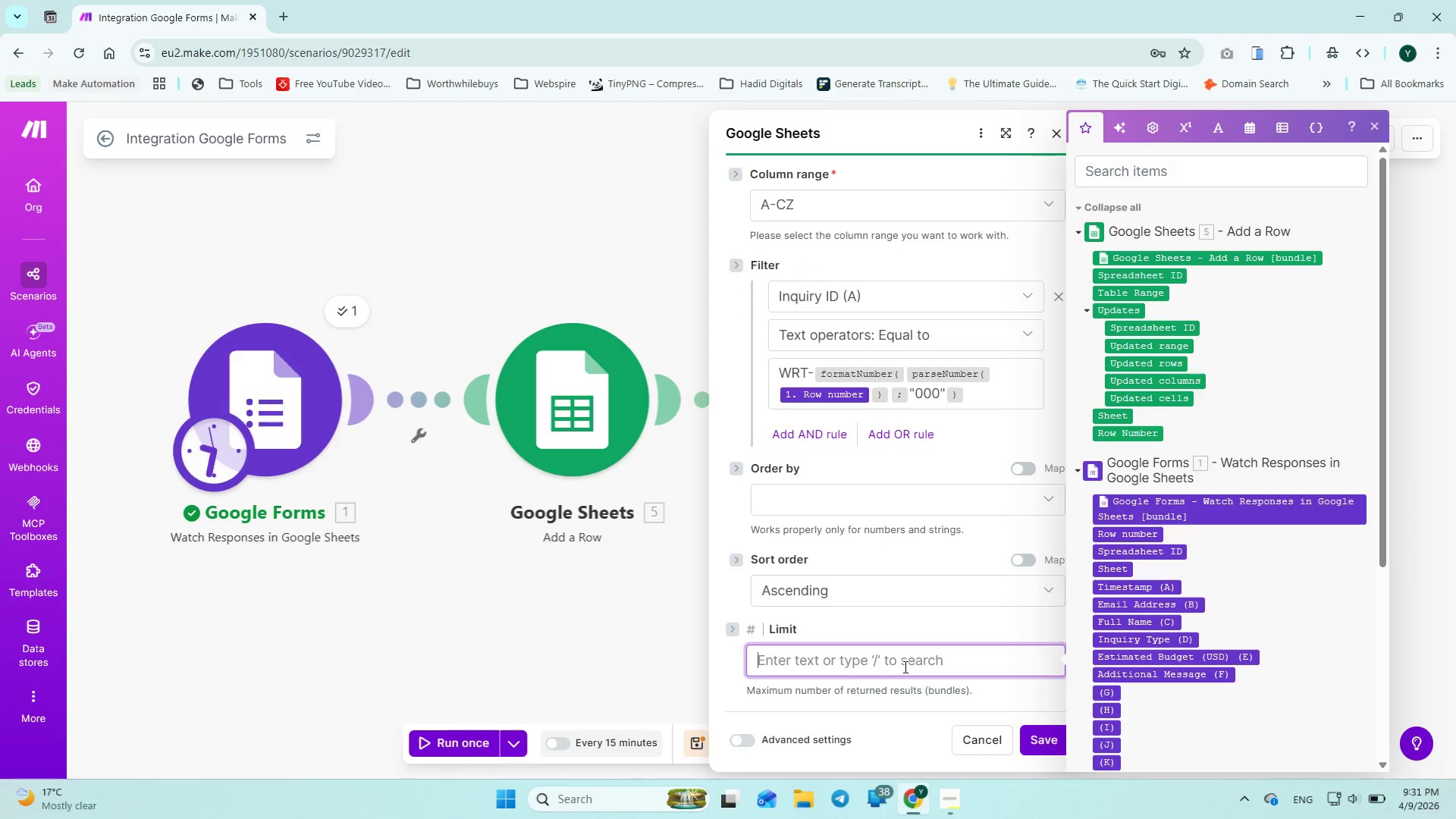 
key(1)
 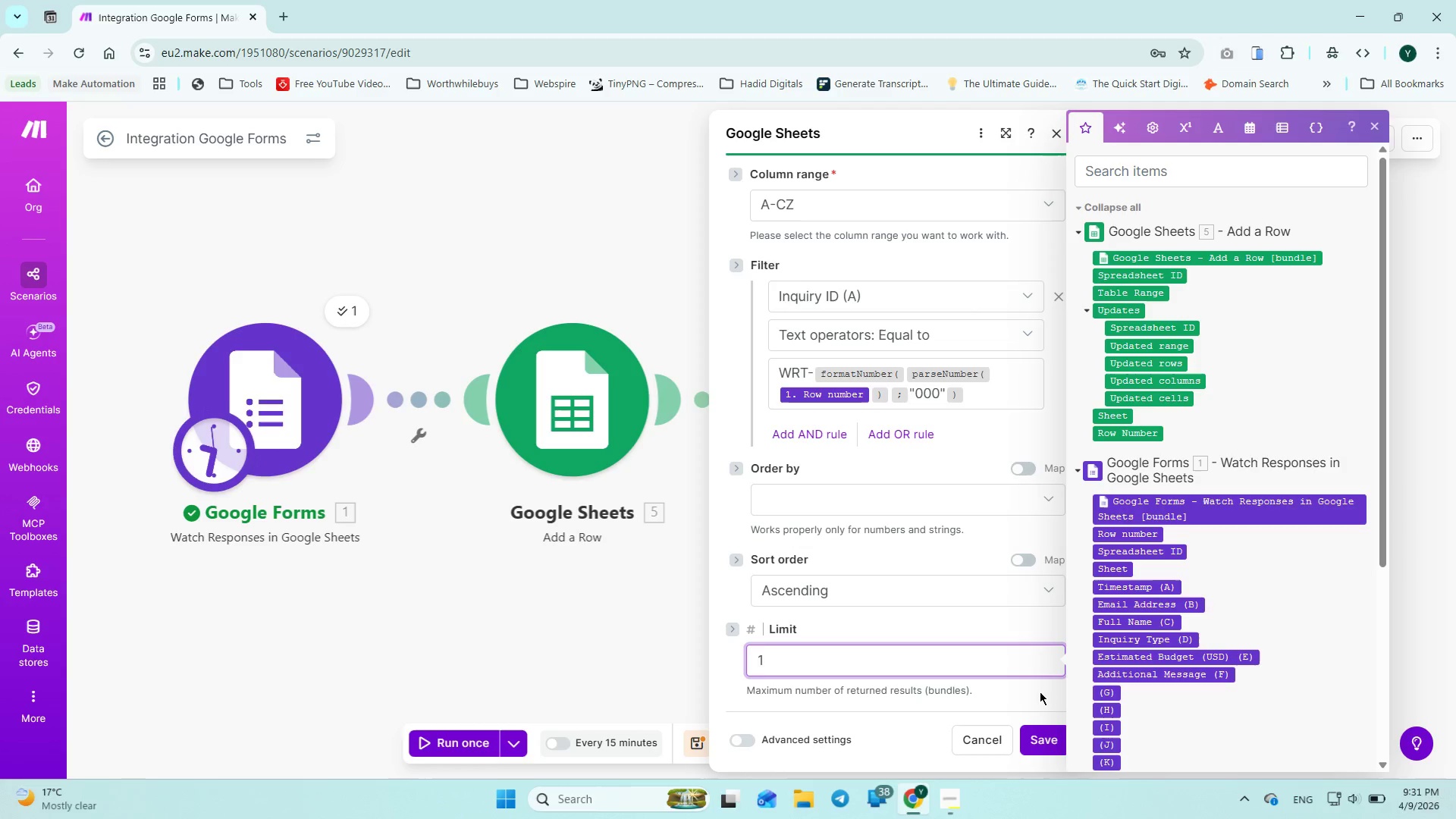 
left_click([1040, 692])
 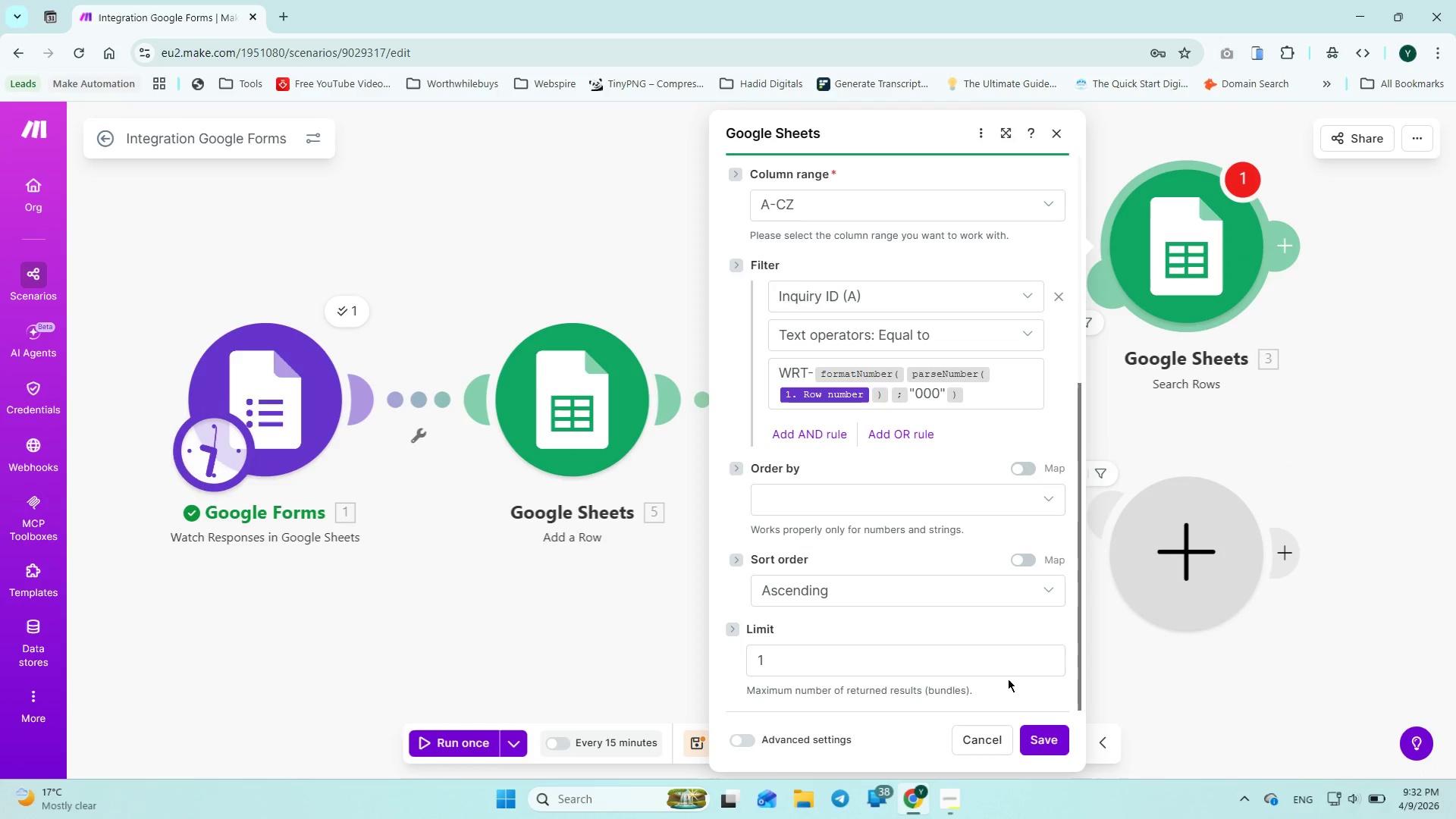 
scroll: coordinate [1008, 679], scroll_direction: down, amount: 1.0
 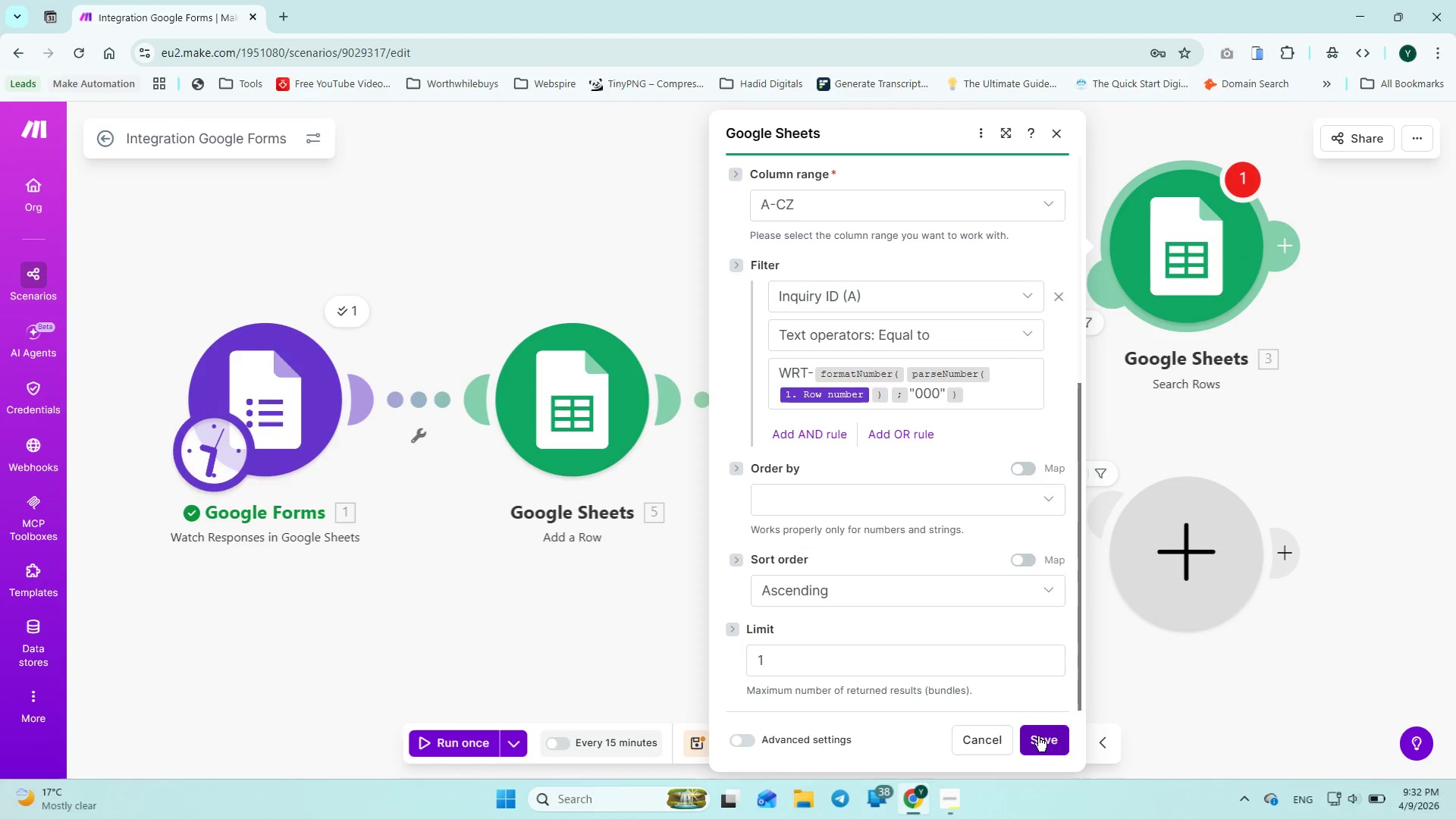 
left_click([1038, 736])
 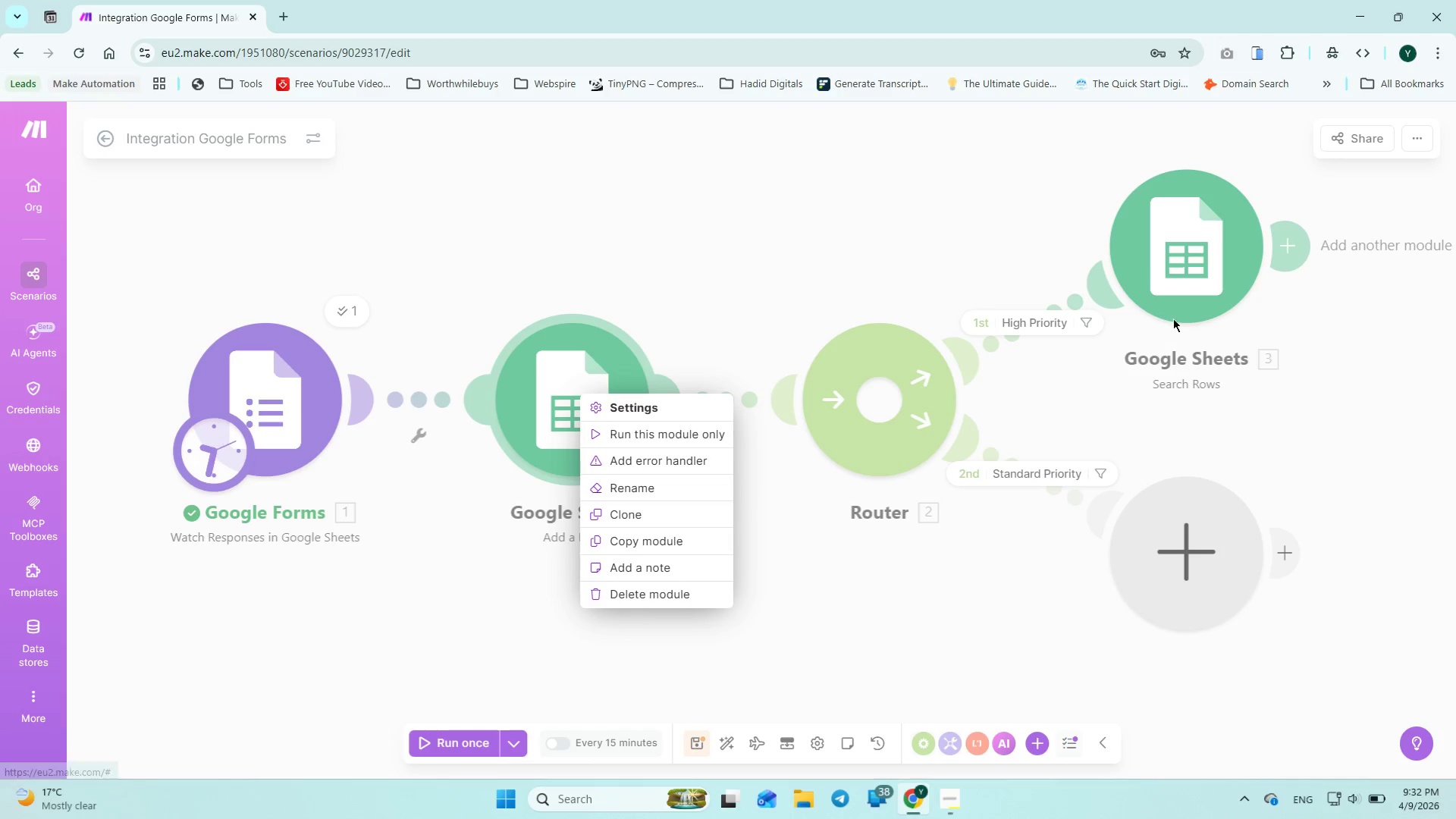 
wait(6.8)
 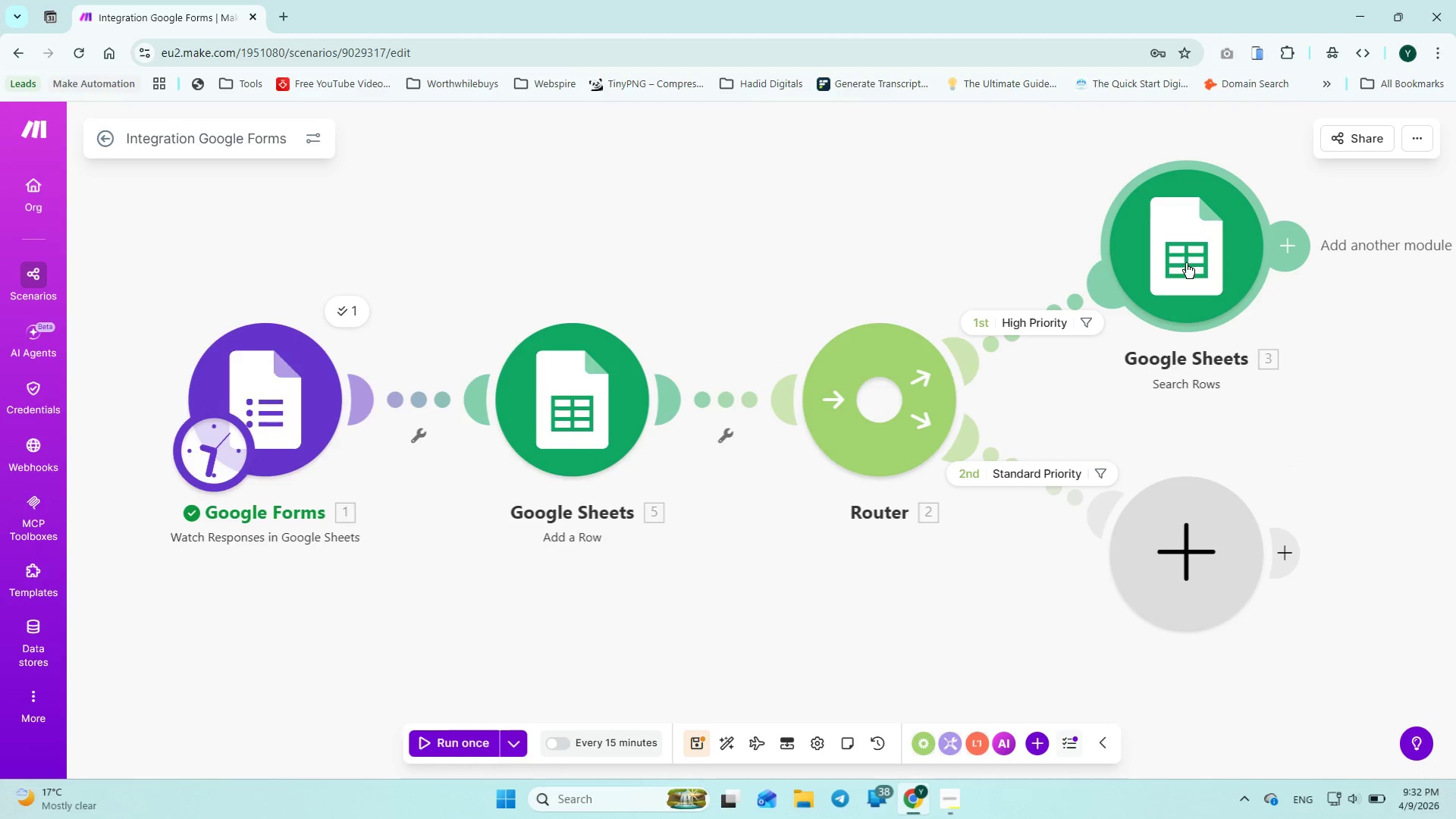 
left_click([657, 431])
 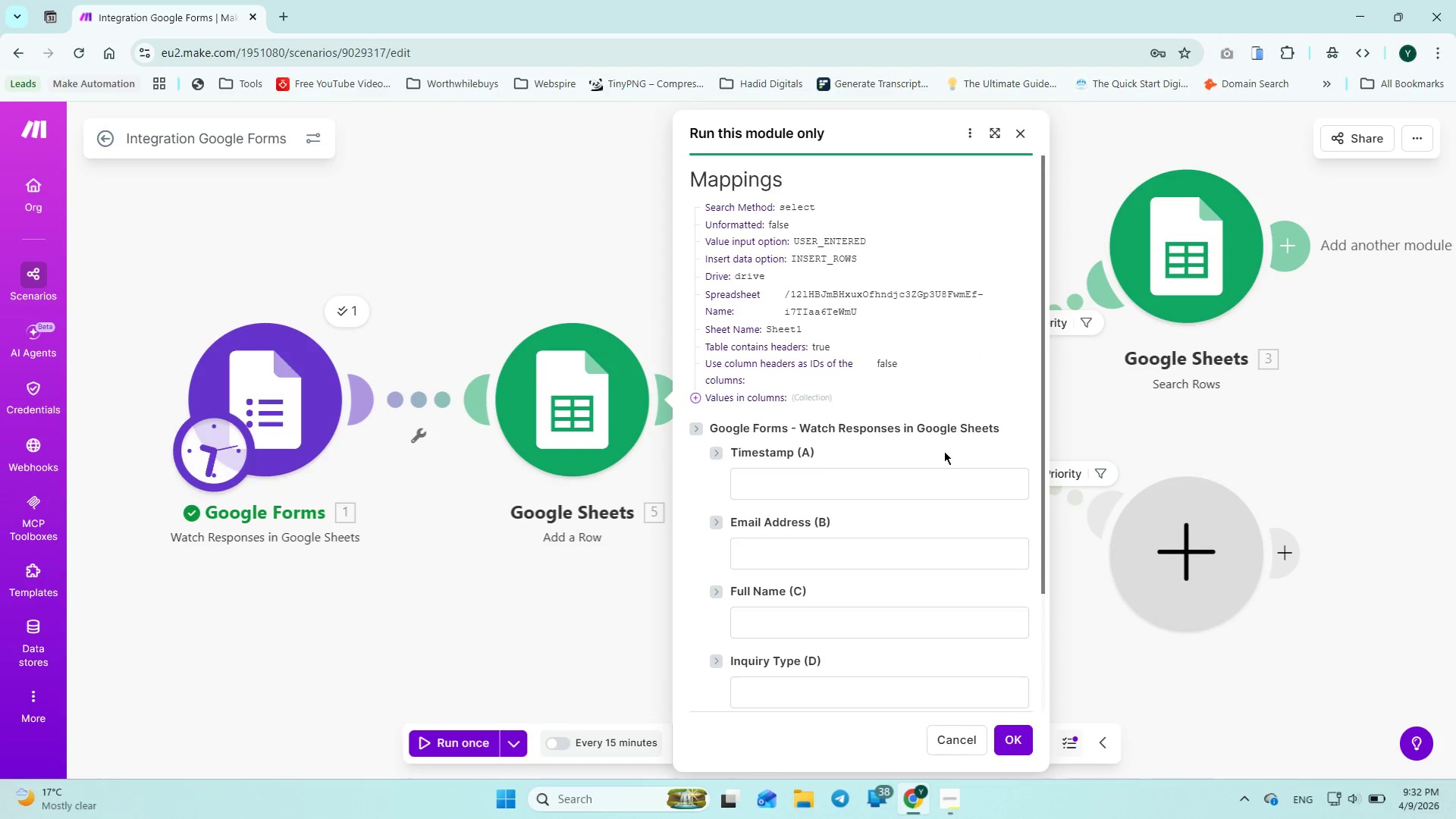 
scroll: coordinate [966, 445], scroll_direction: down, amount: 5.0
 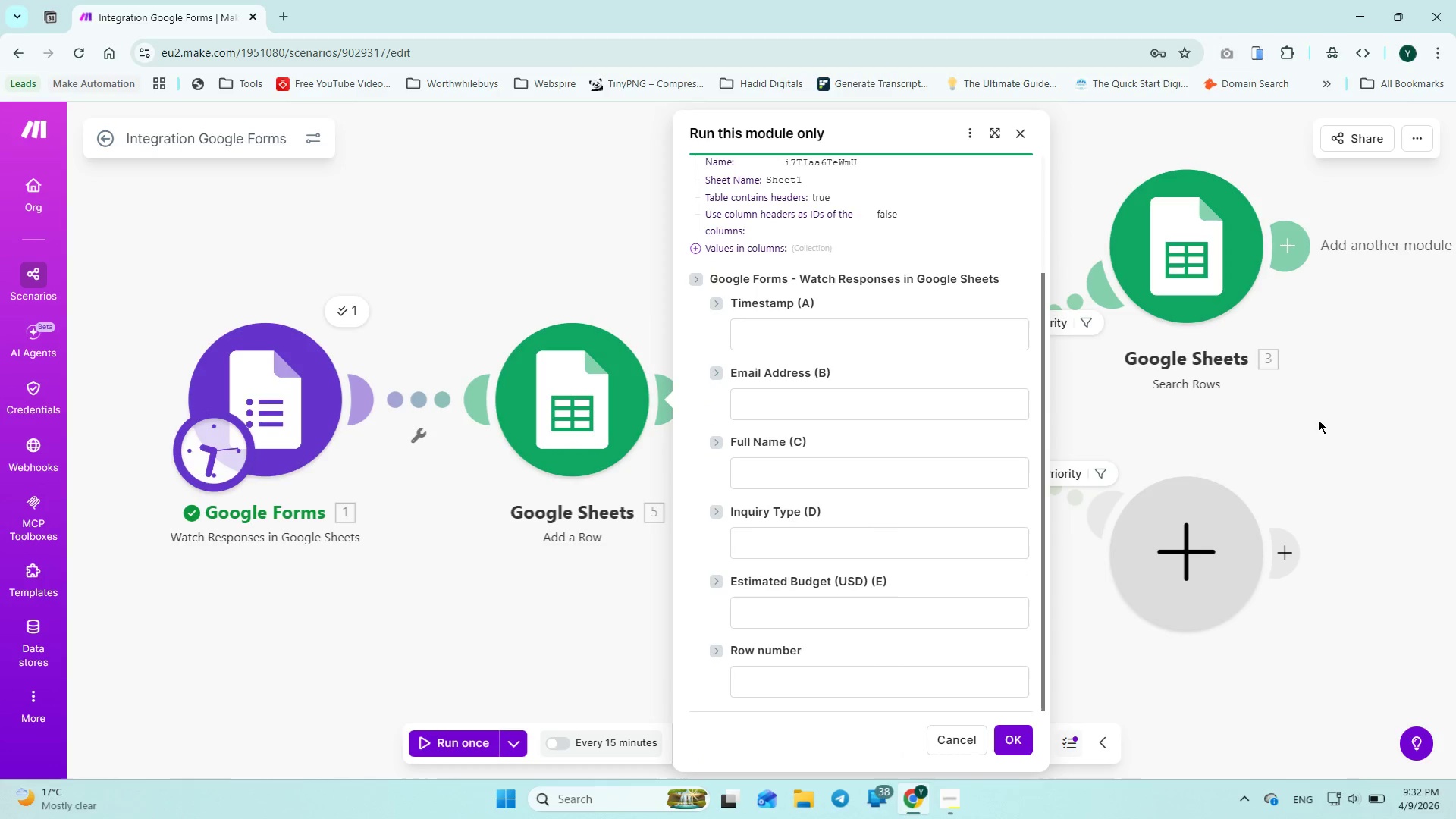 
left_click([1319, 423])
 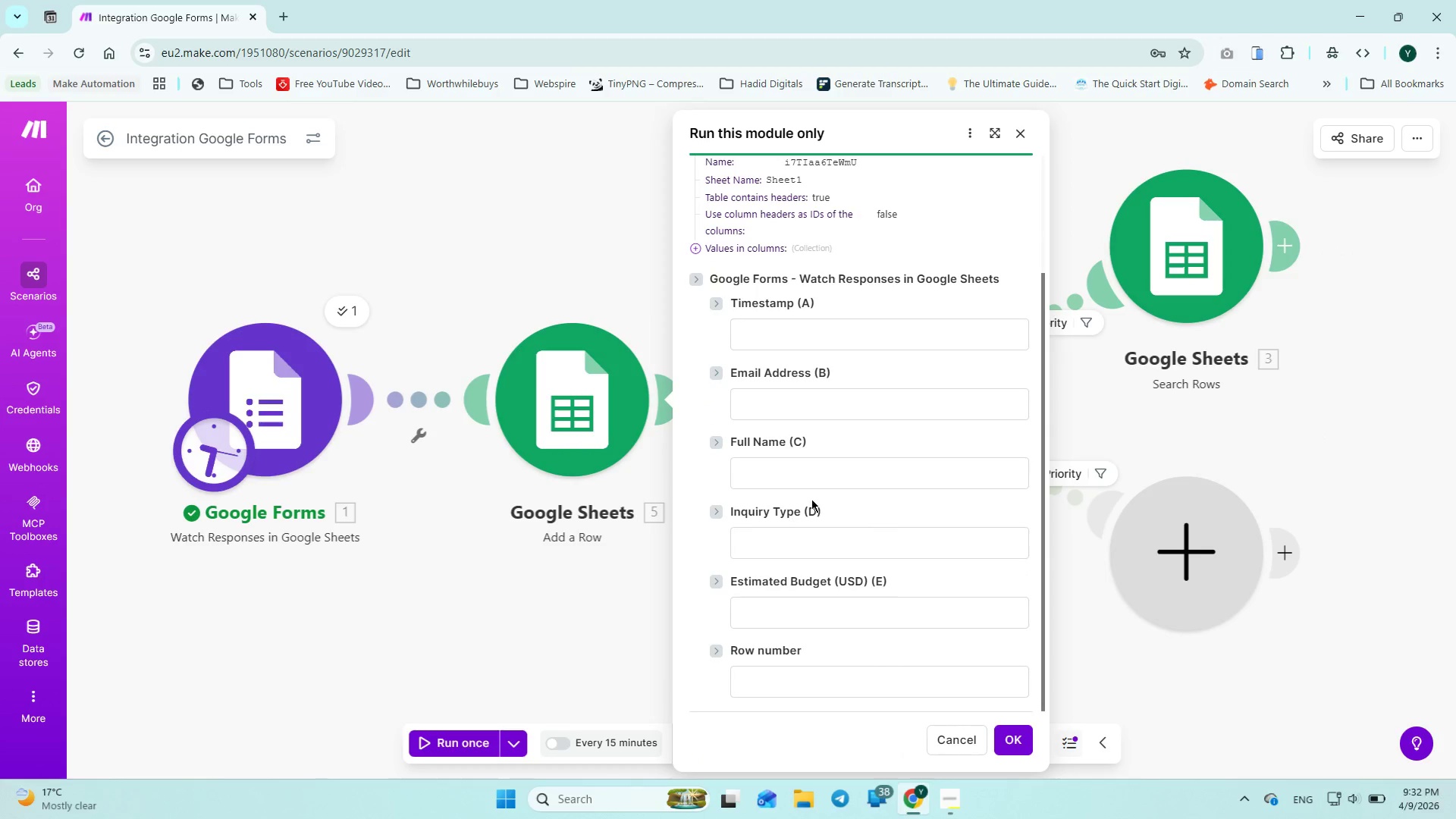 
left_click([851, 329])
 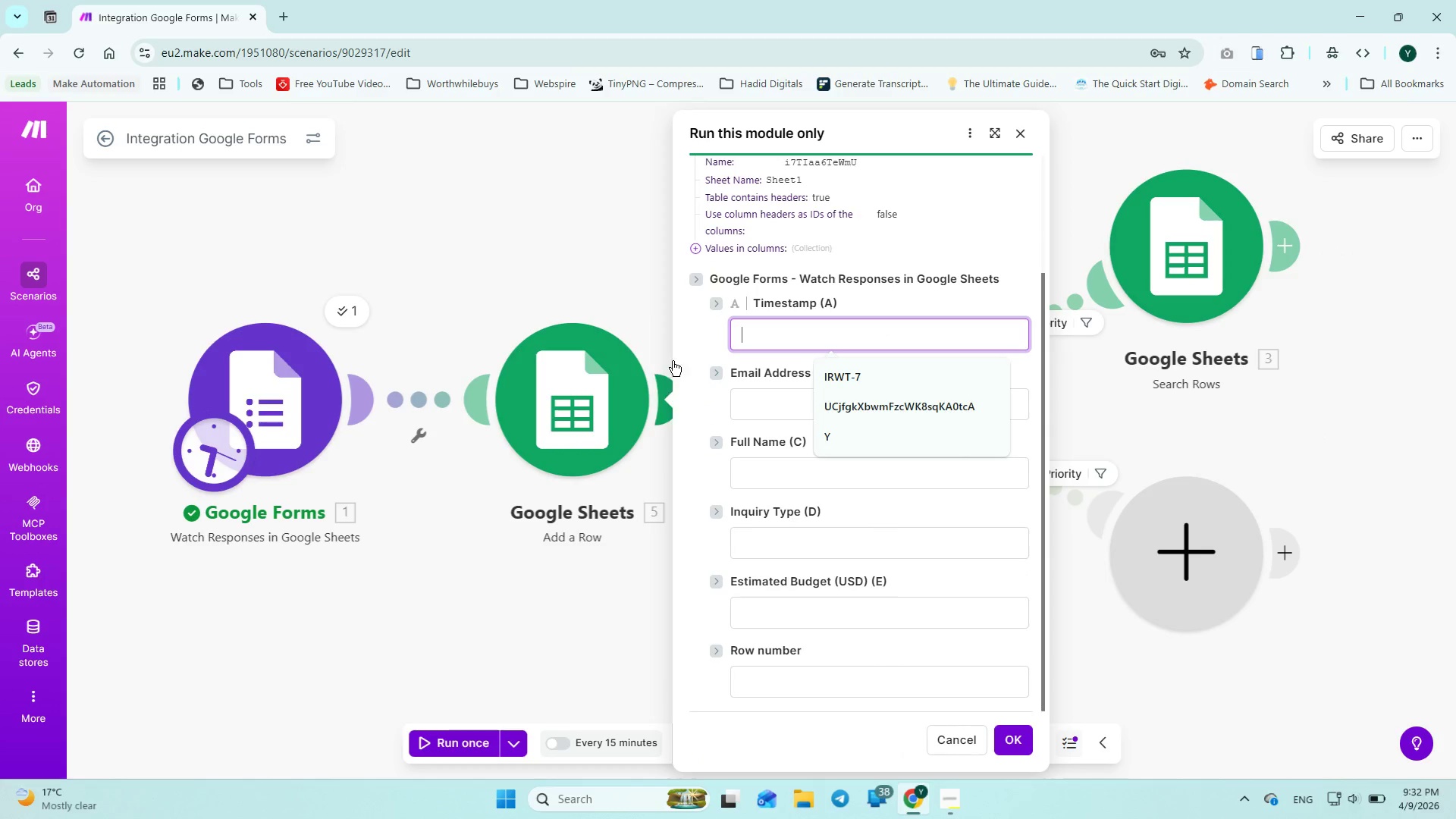 
left_click([707, 395])
 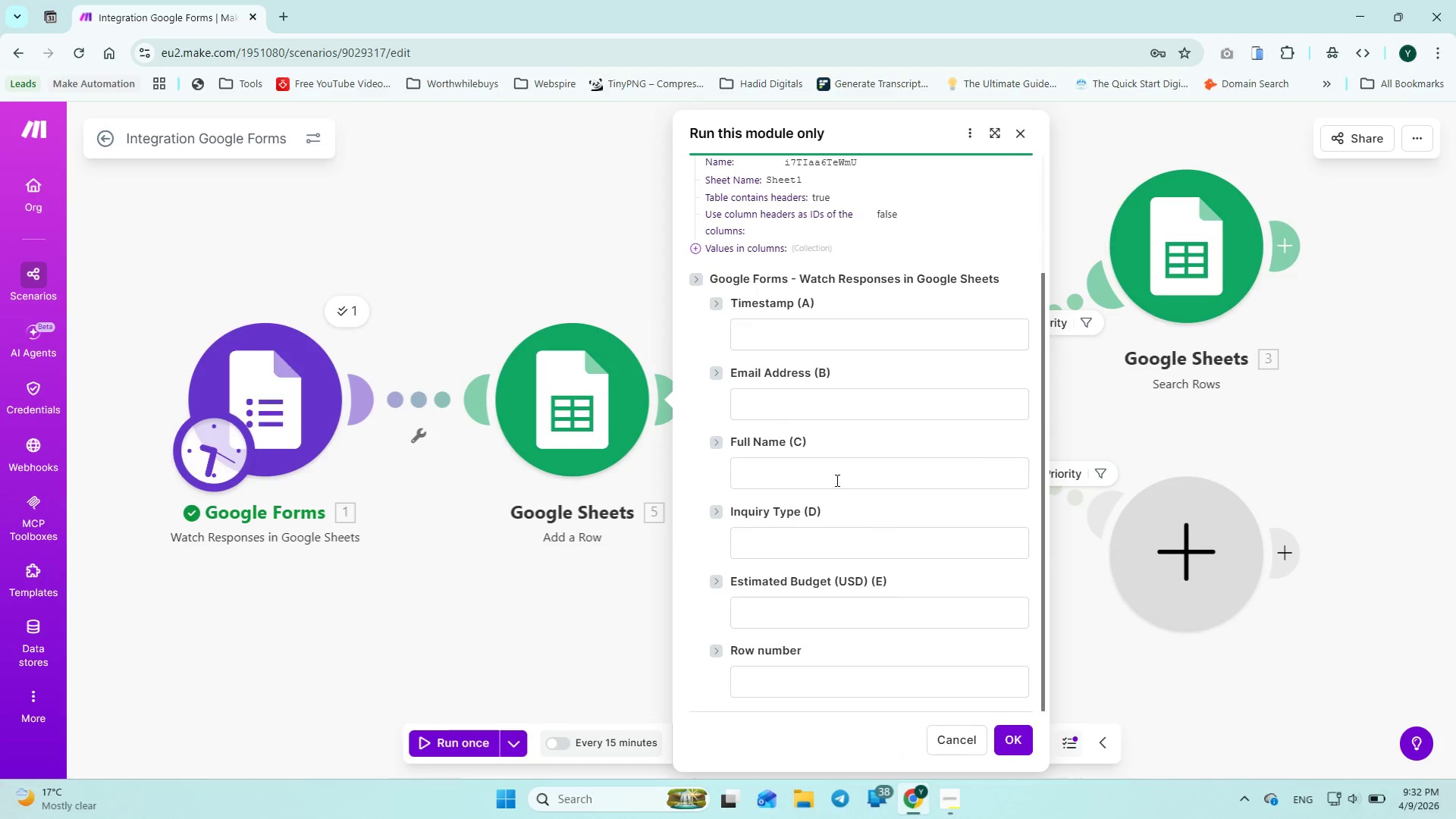 
scroll: coordinate [841, 504], scroll_direction: down, amount: 4.0
 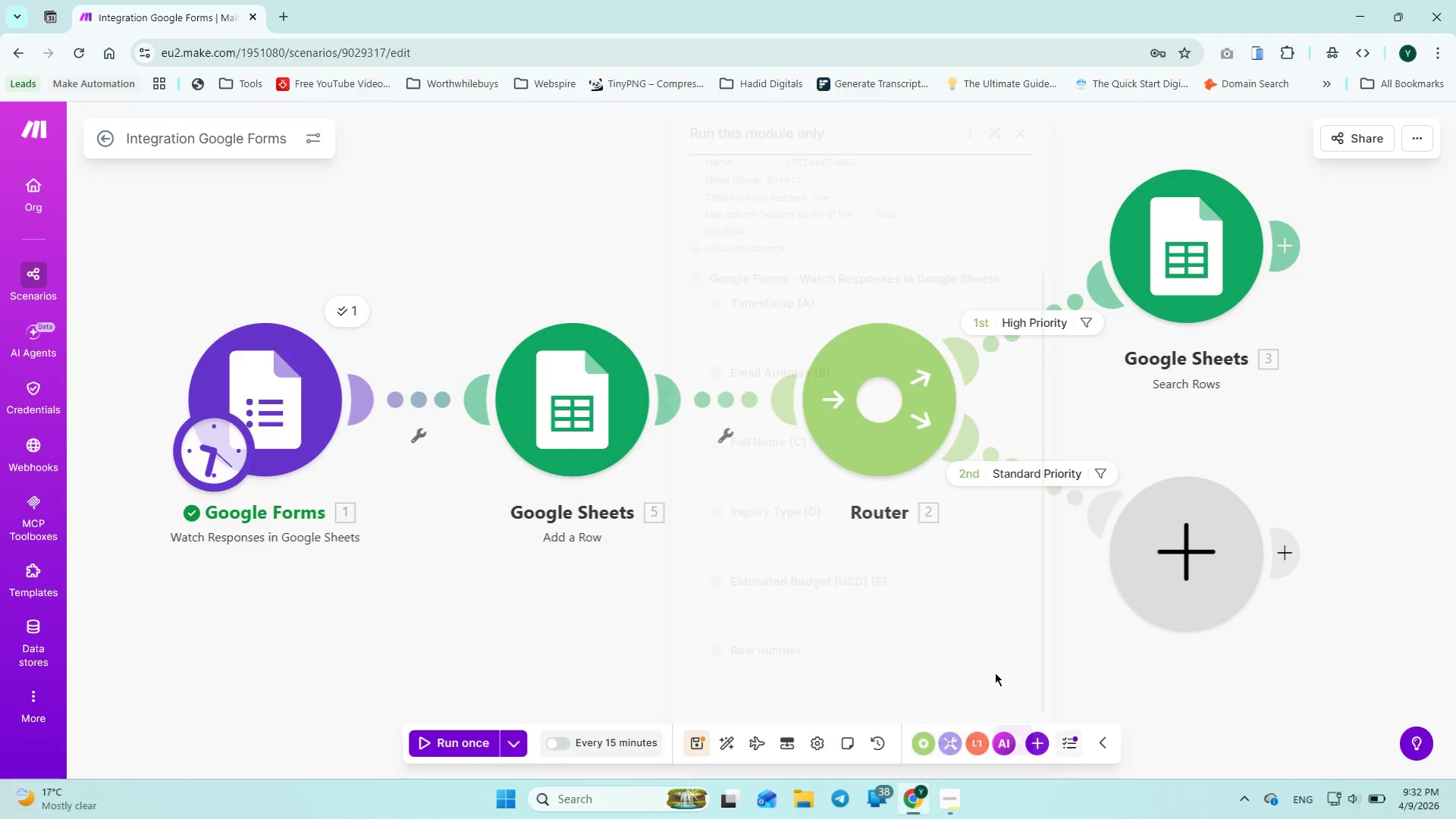 
mouse_move([1178, 253])
 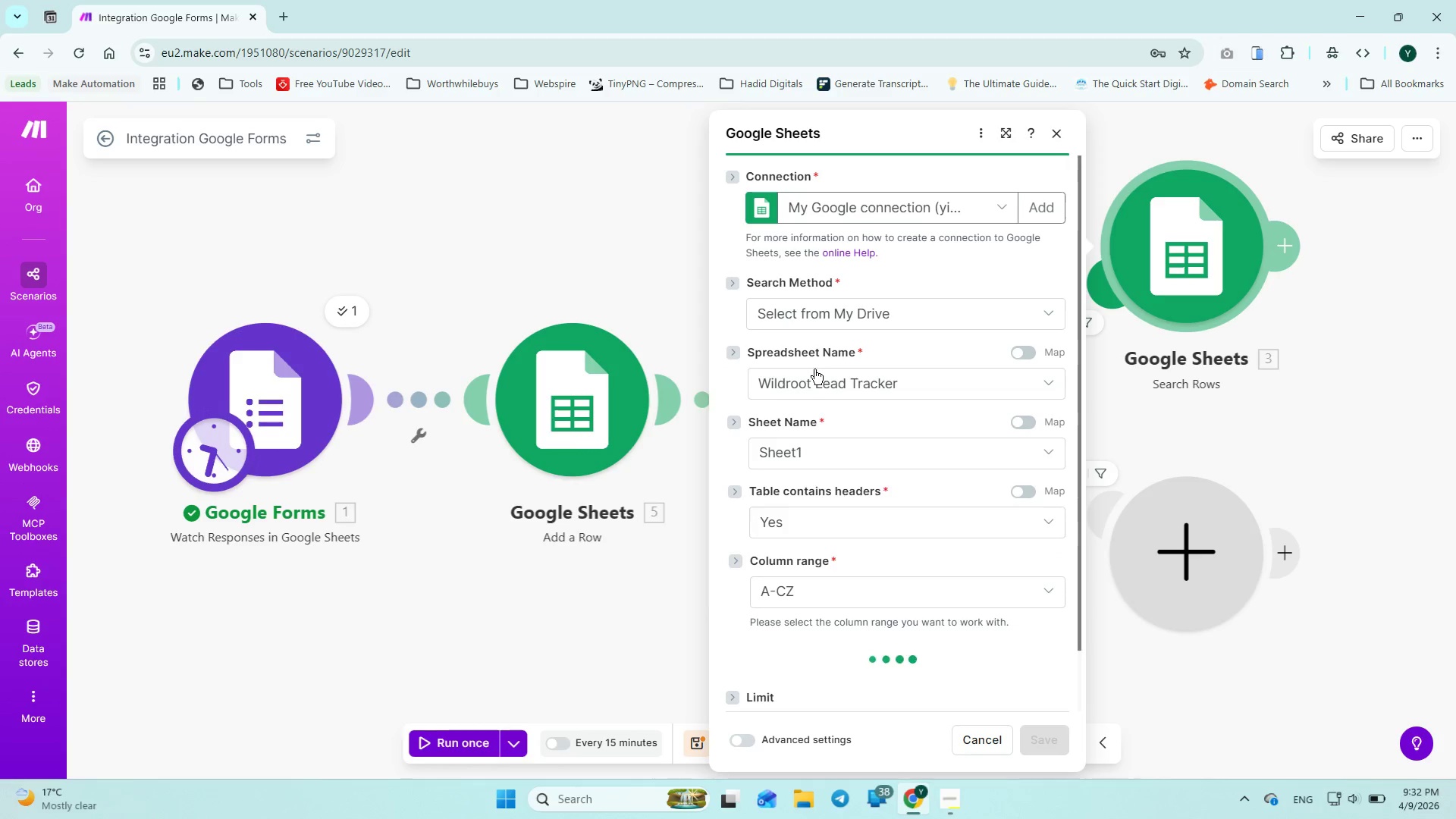 
scroll: coordinate [816, 372], scroll_direction: down, amount: 10.0
 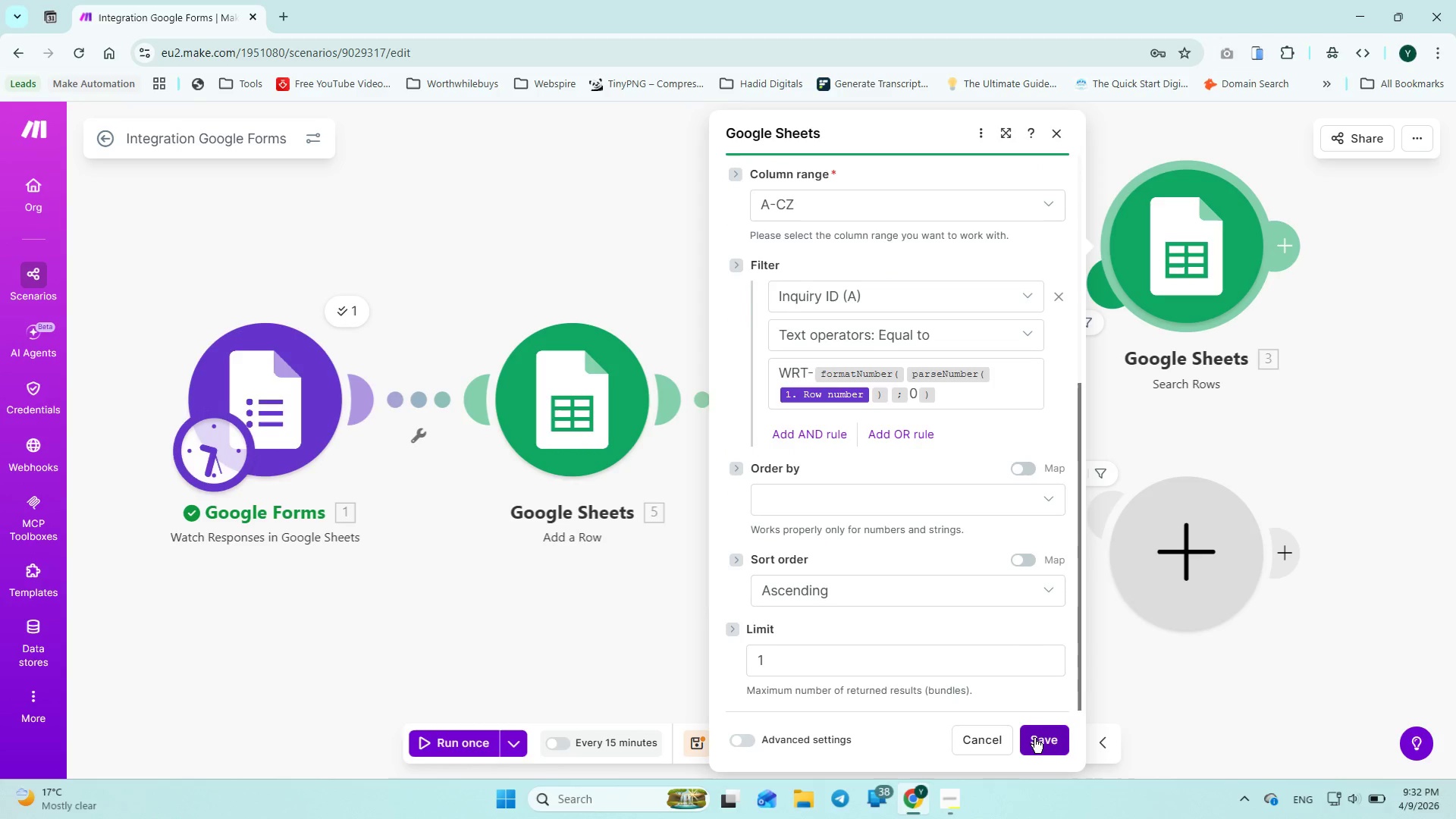 
left_click([1037, 738])
 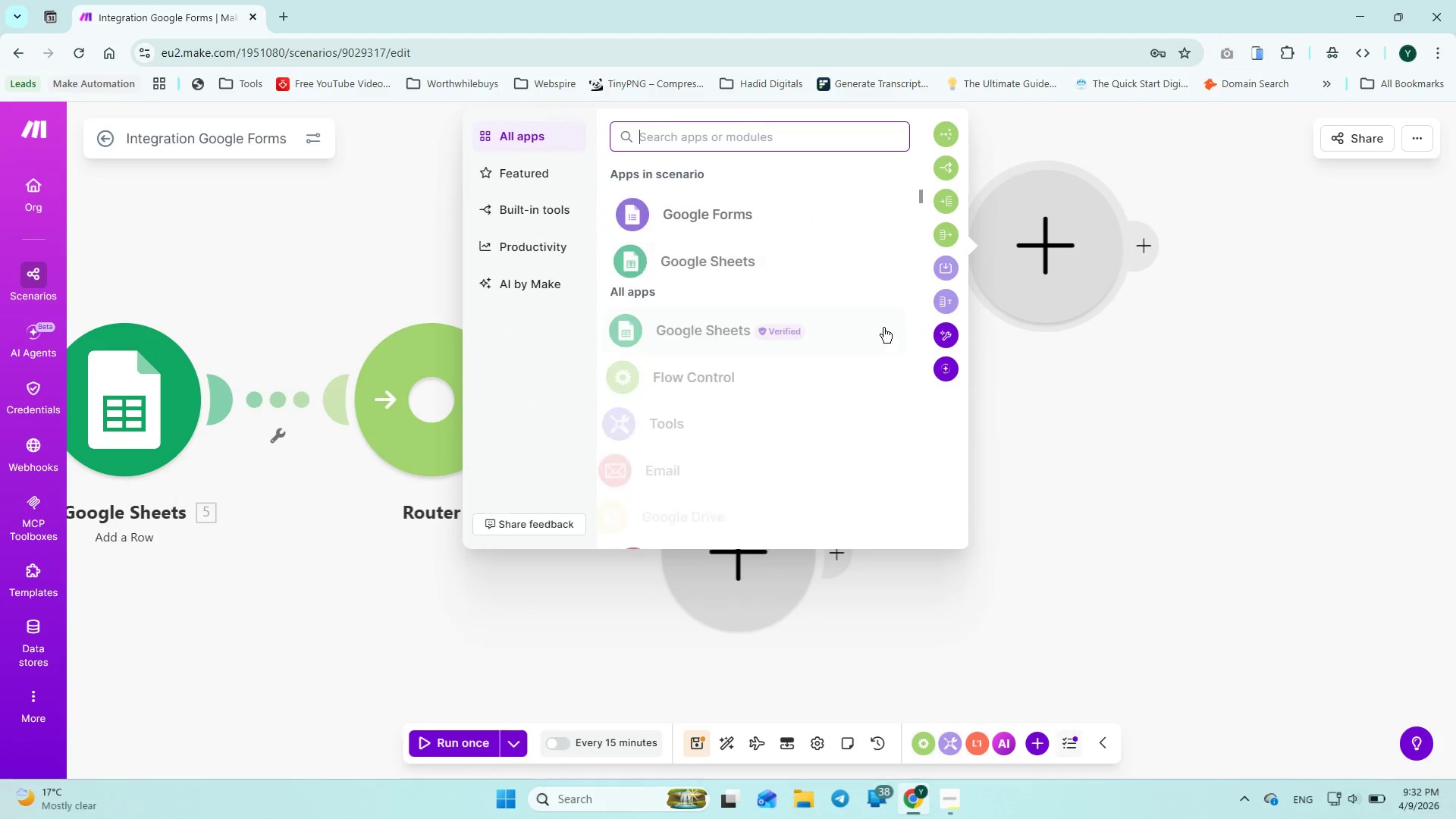 
wait(5.1)
 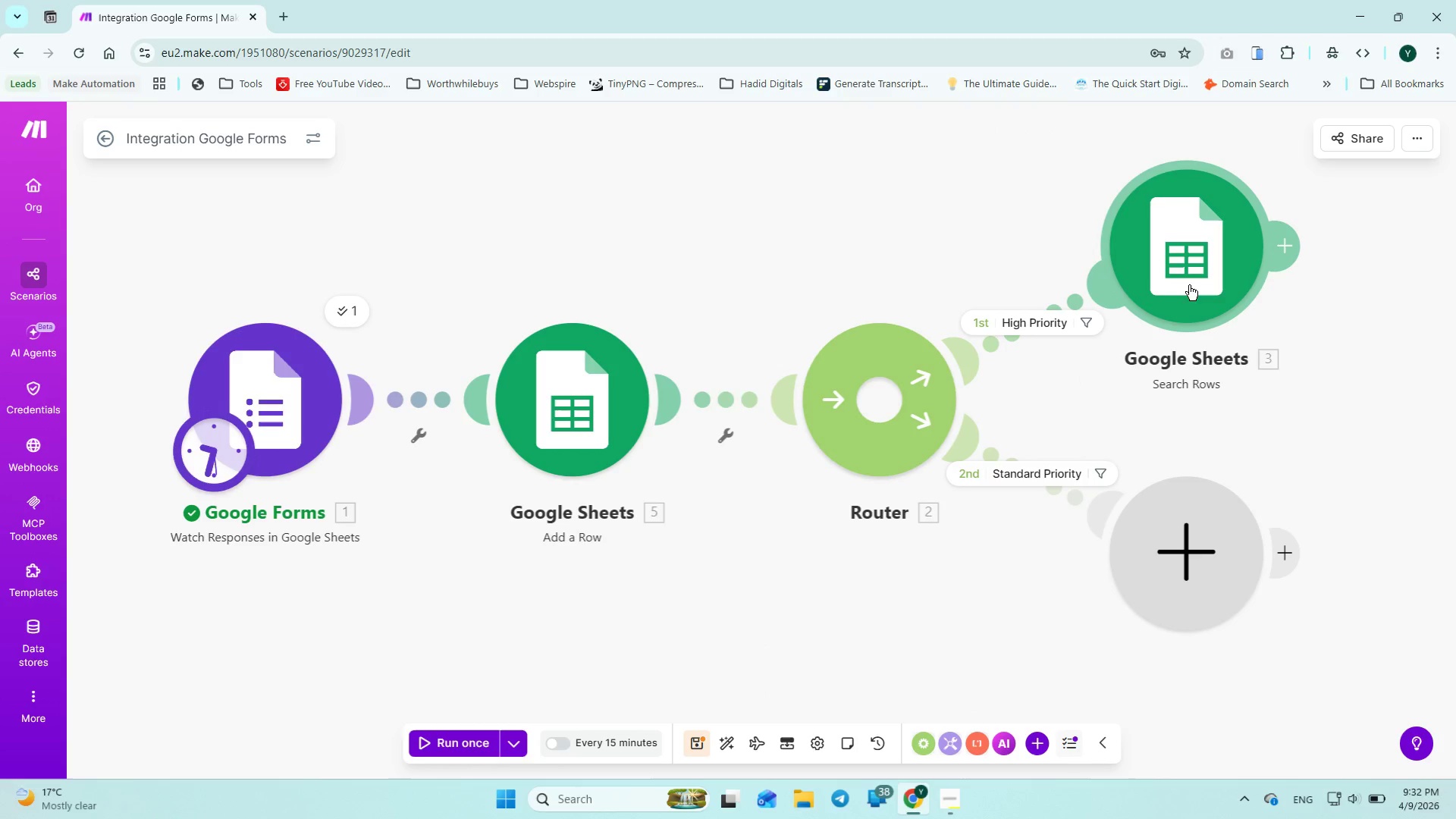 
mouse_move([692, 270])
 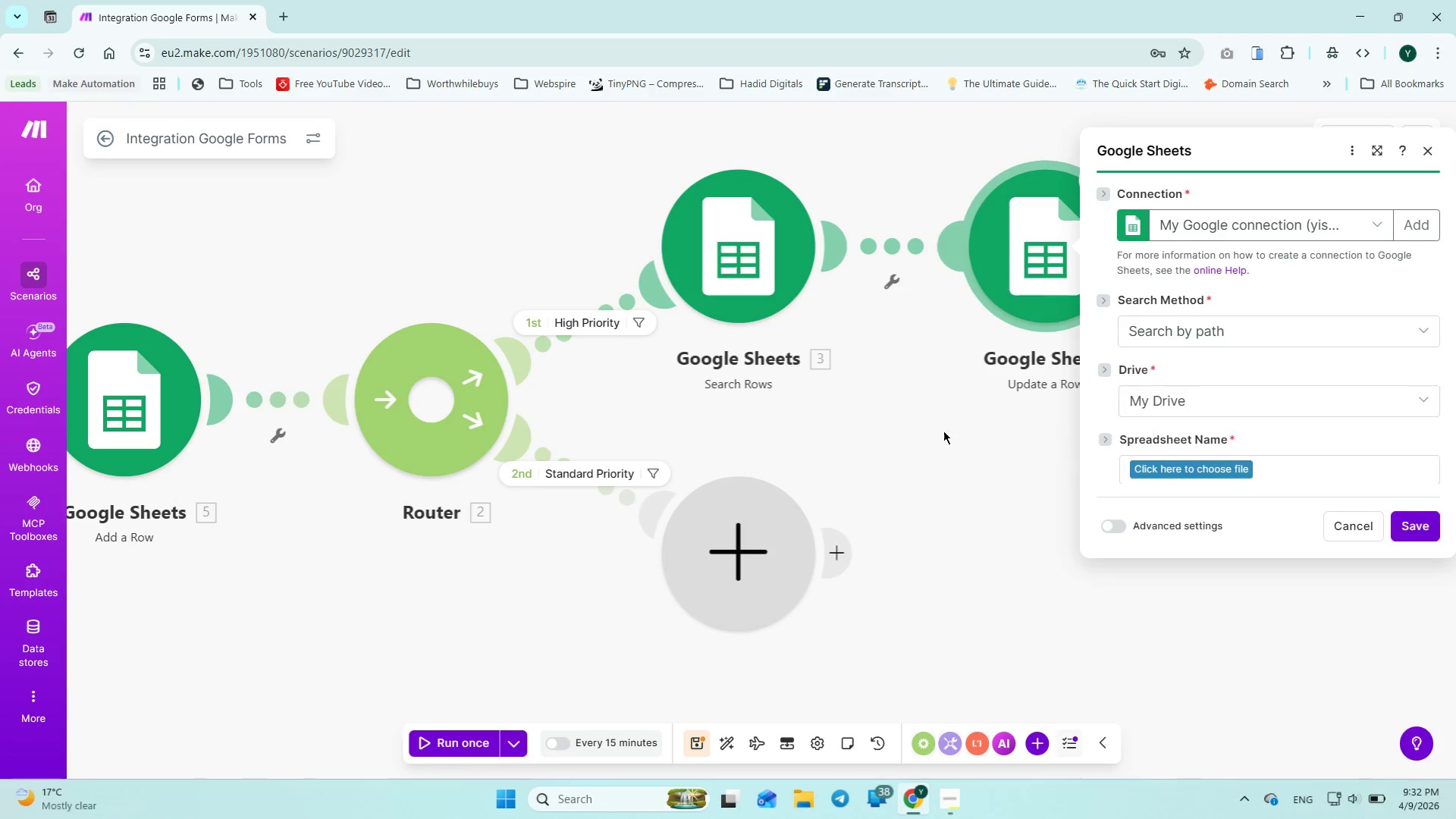 
scroll: coordinate [1325, 315], scroll_direction: down, amount: 3.0
 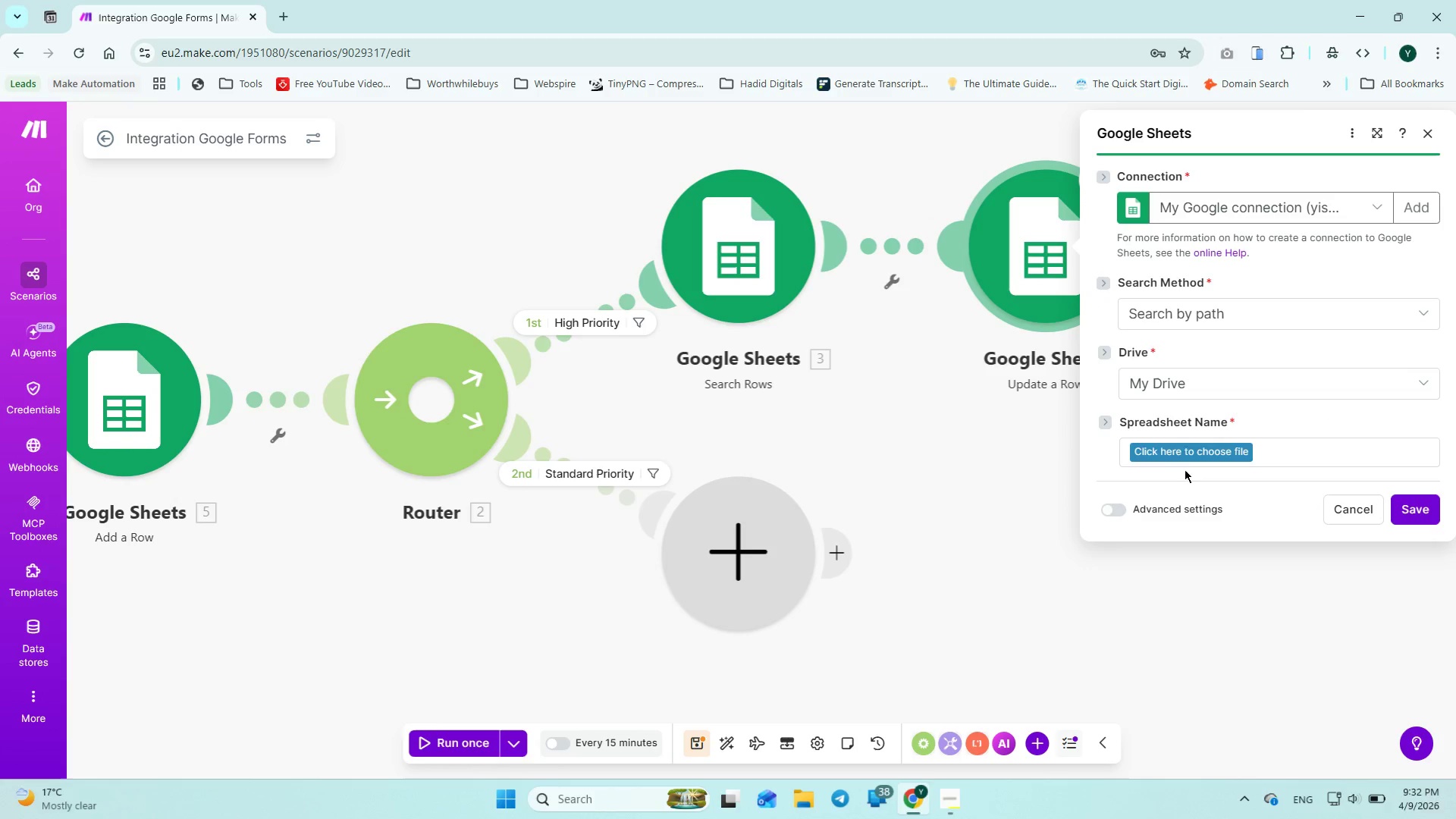 
mouse_move([1173, 463])
 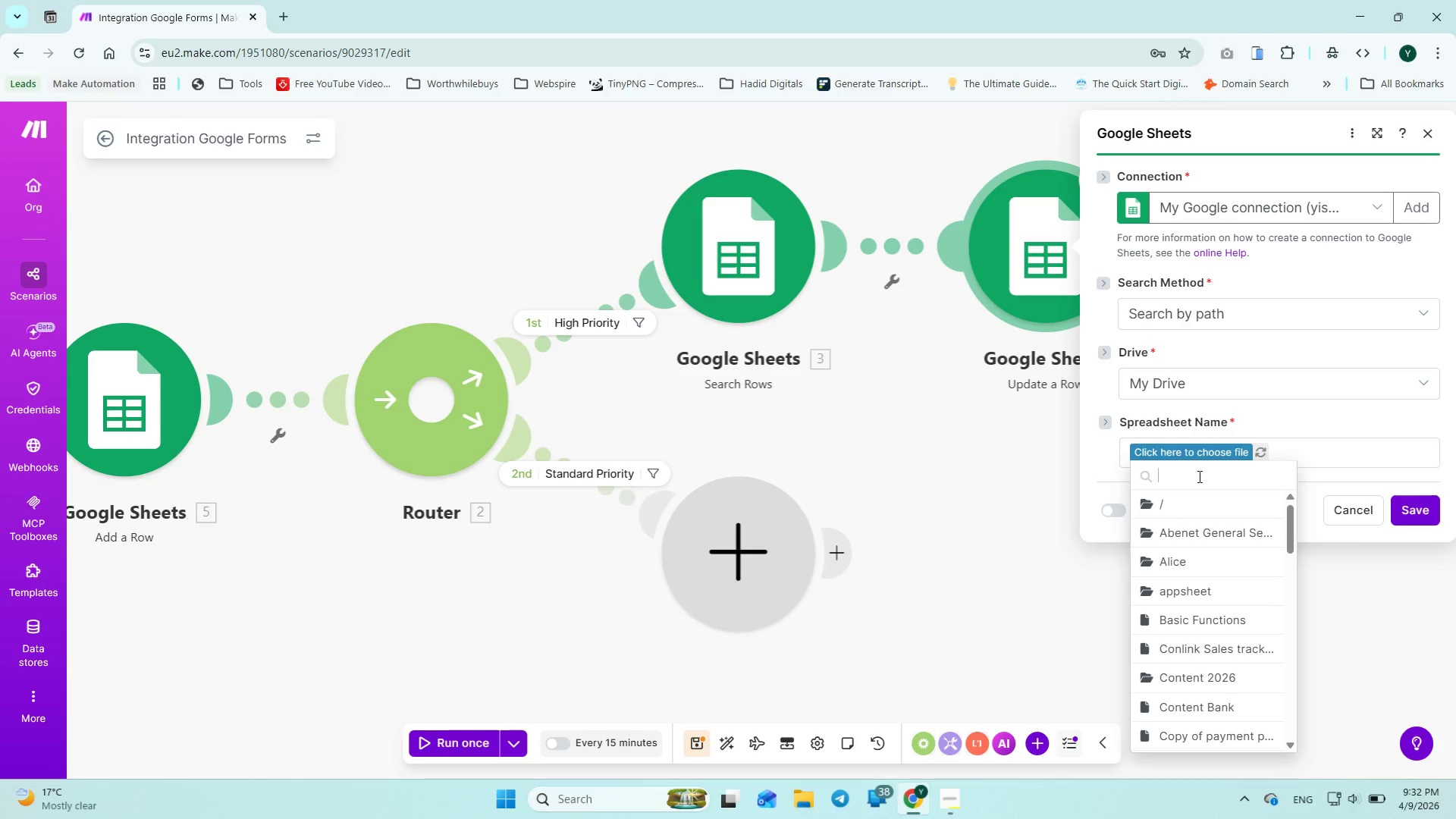 
type(wil)
 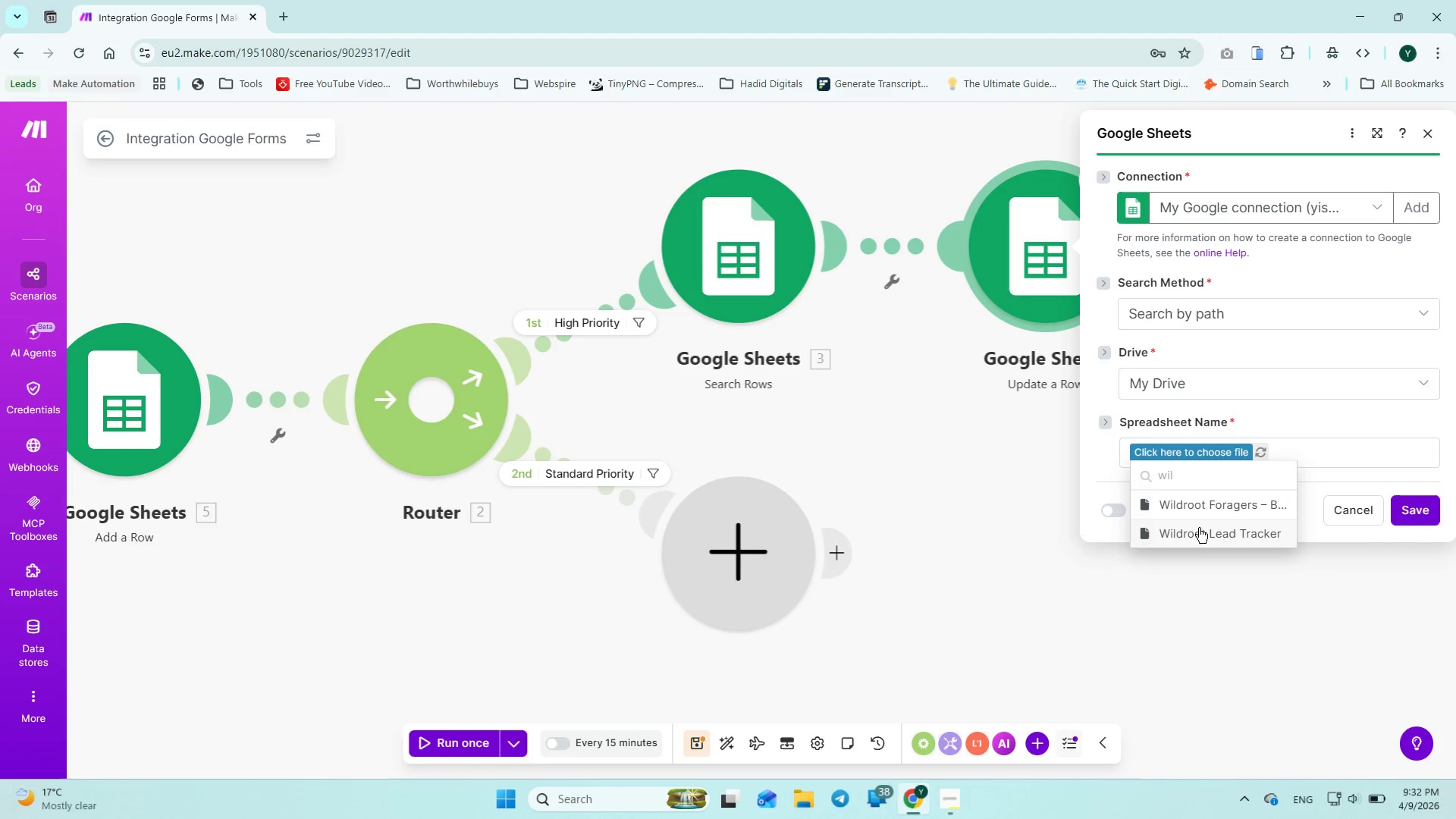 
left_click([1199, 531])
 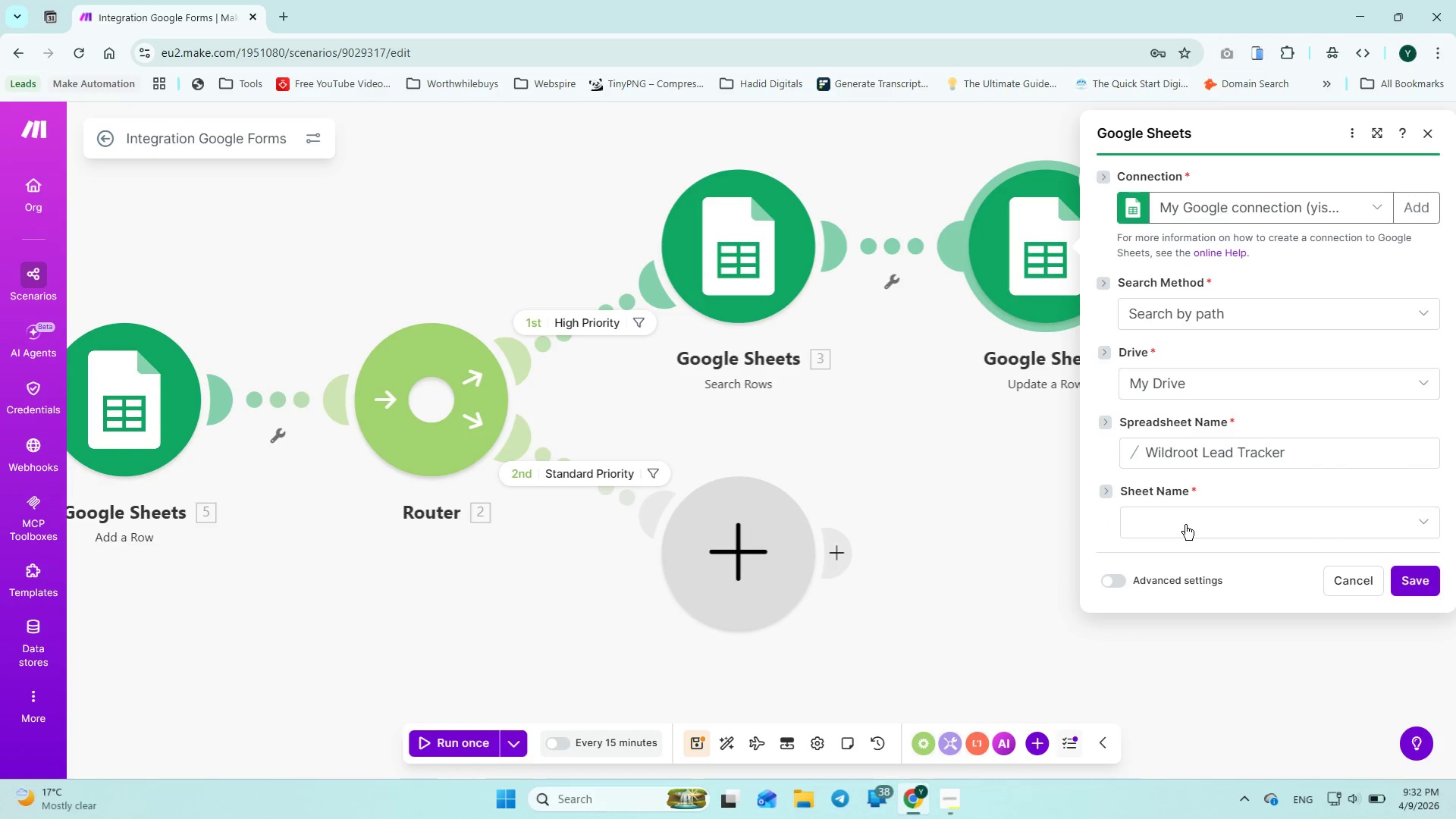 
left_click([1181, 548])
 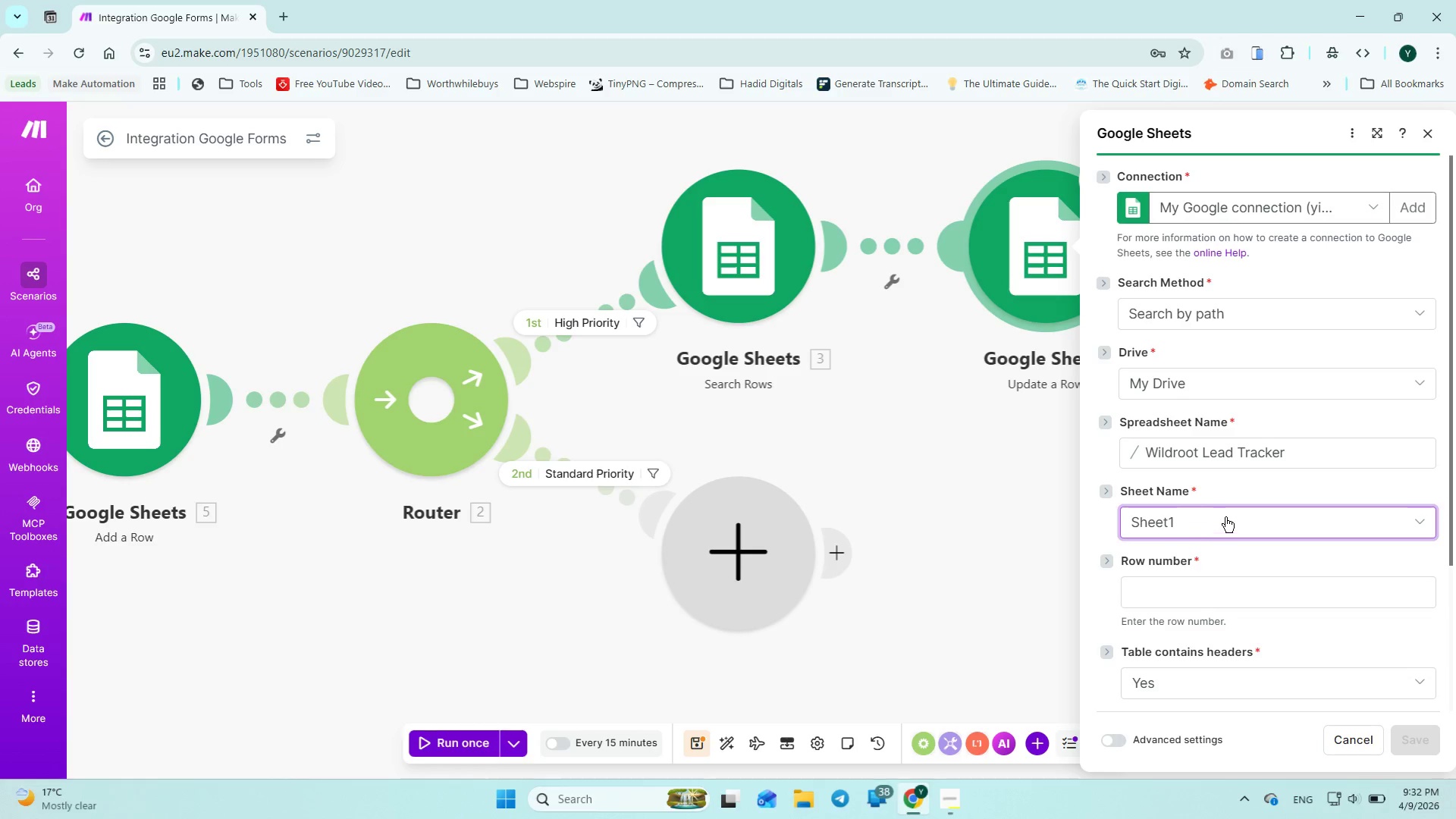 
scroll: coordinate [1223, 522], scroll_direction: down, amount: 2.0
 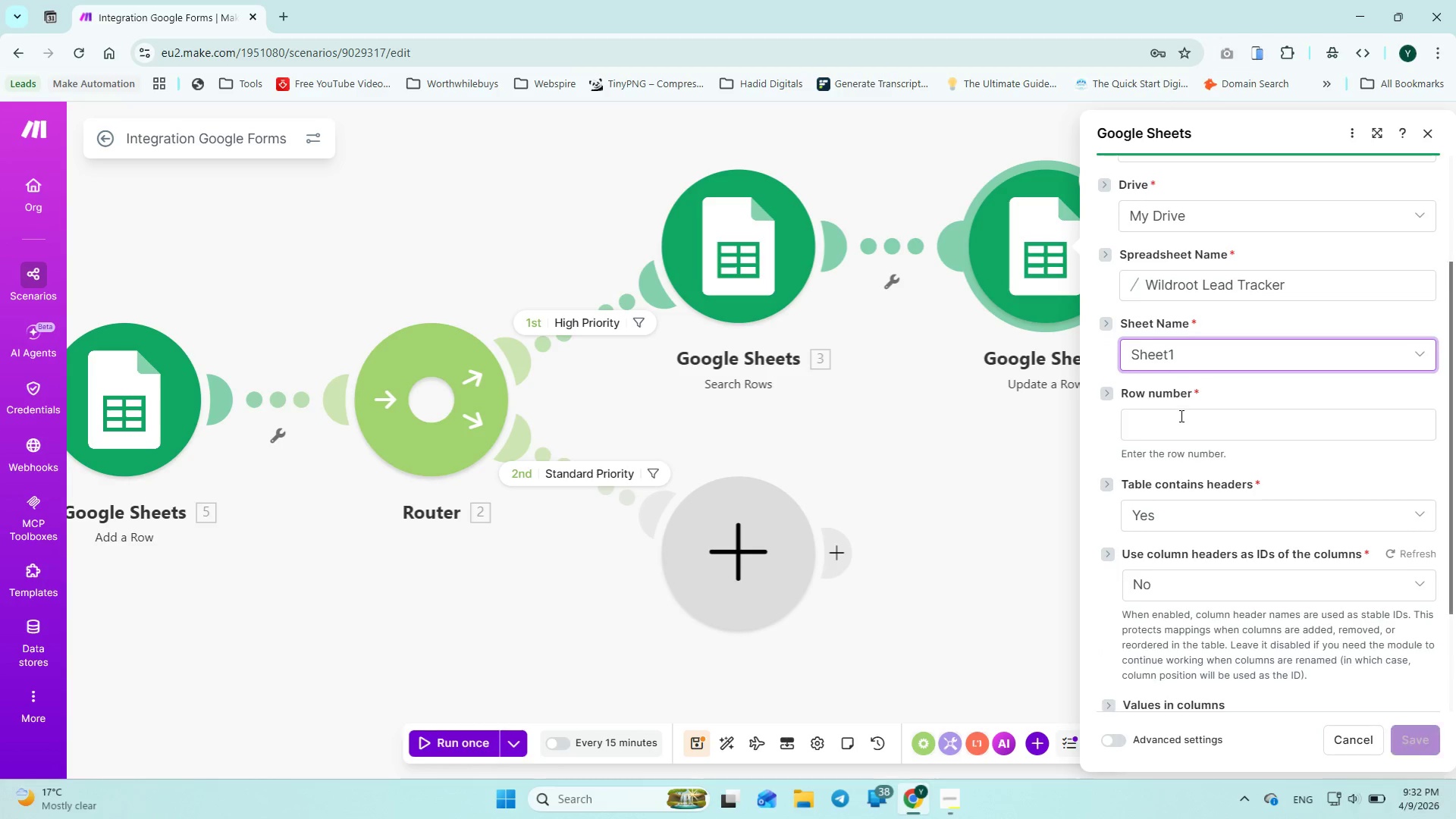 
left_click([1181, 416])
 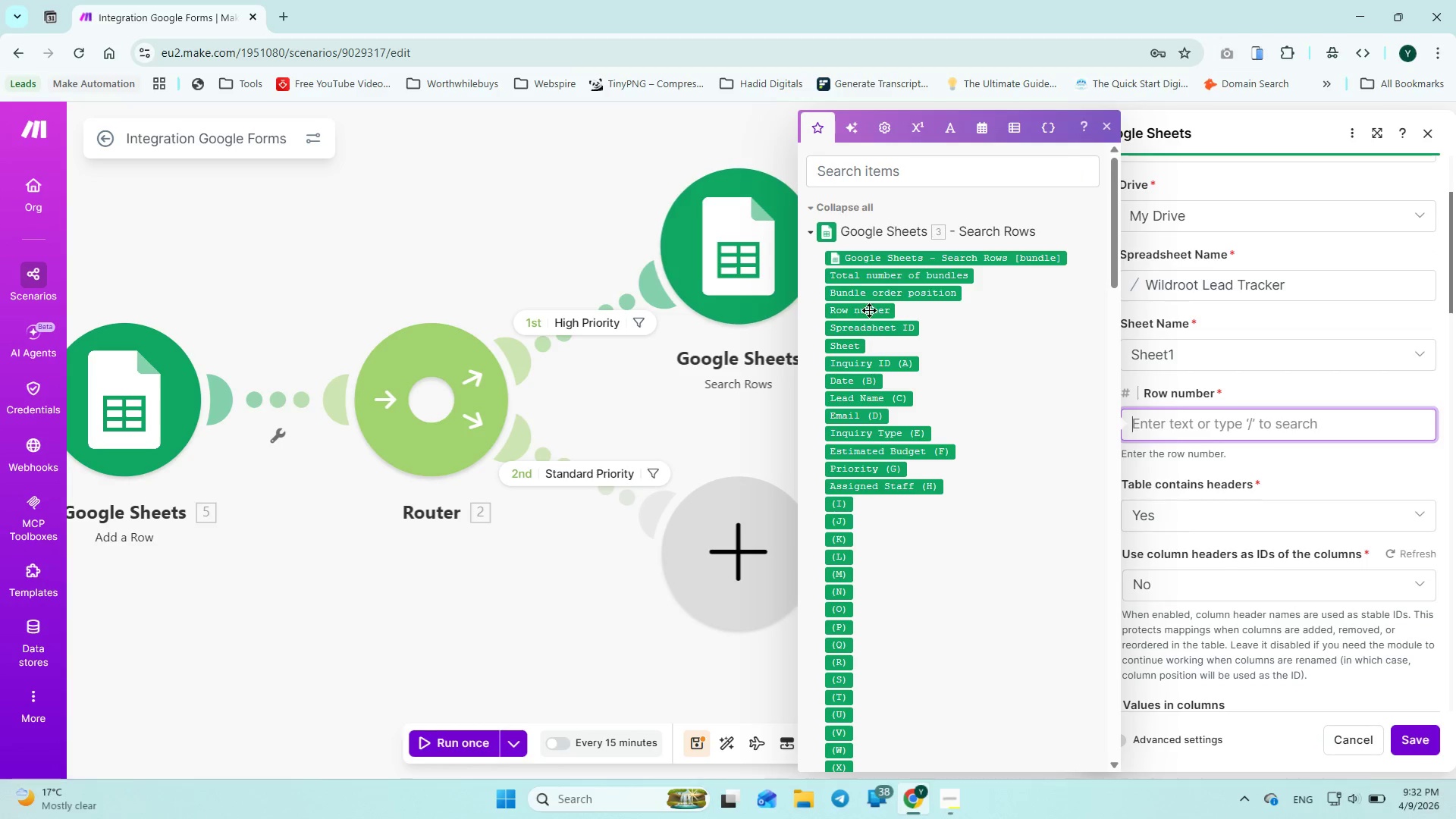 
mouse_move([870, 305])
 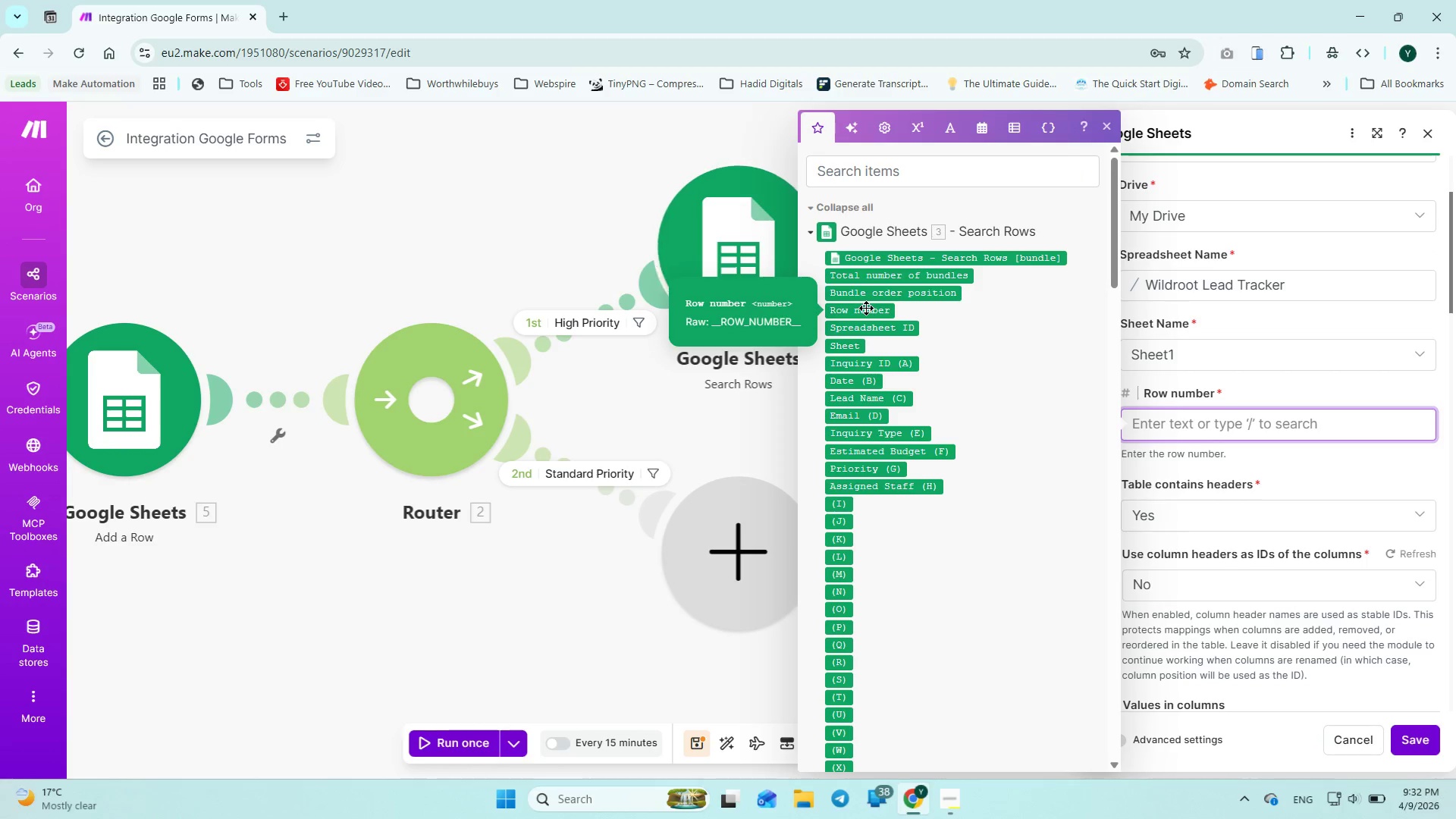 
left_click([866, 308])
 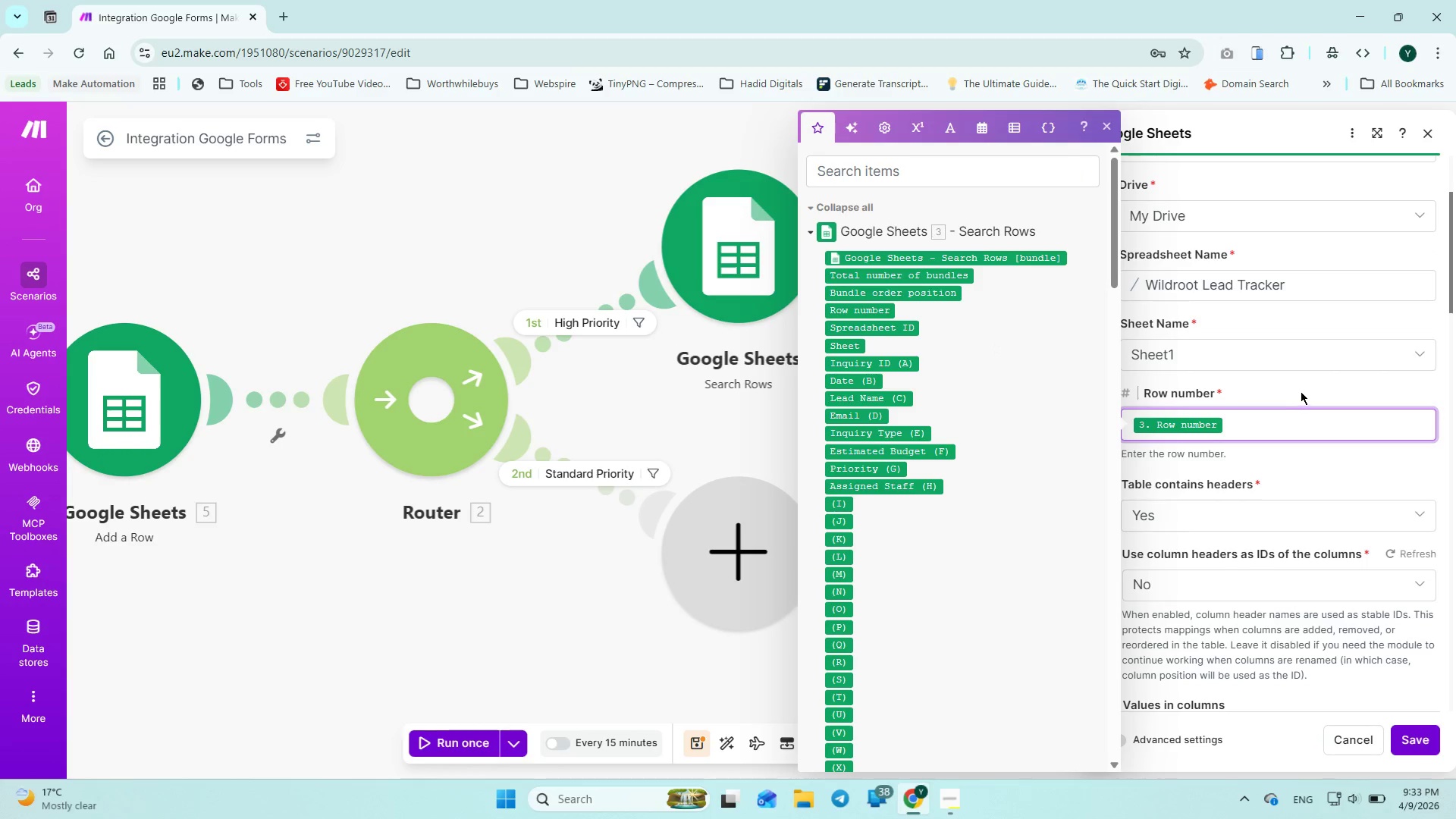 
scroll: coordinate [1300, 391], scroll_direction: down, amount: 10.0
 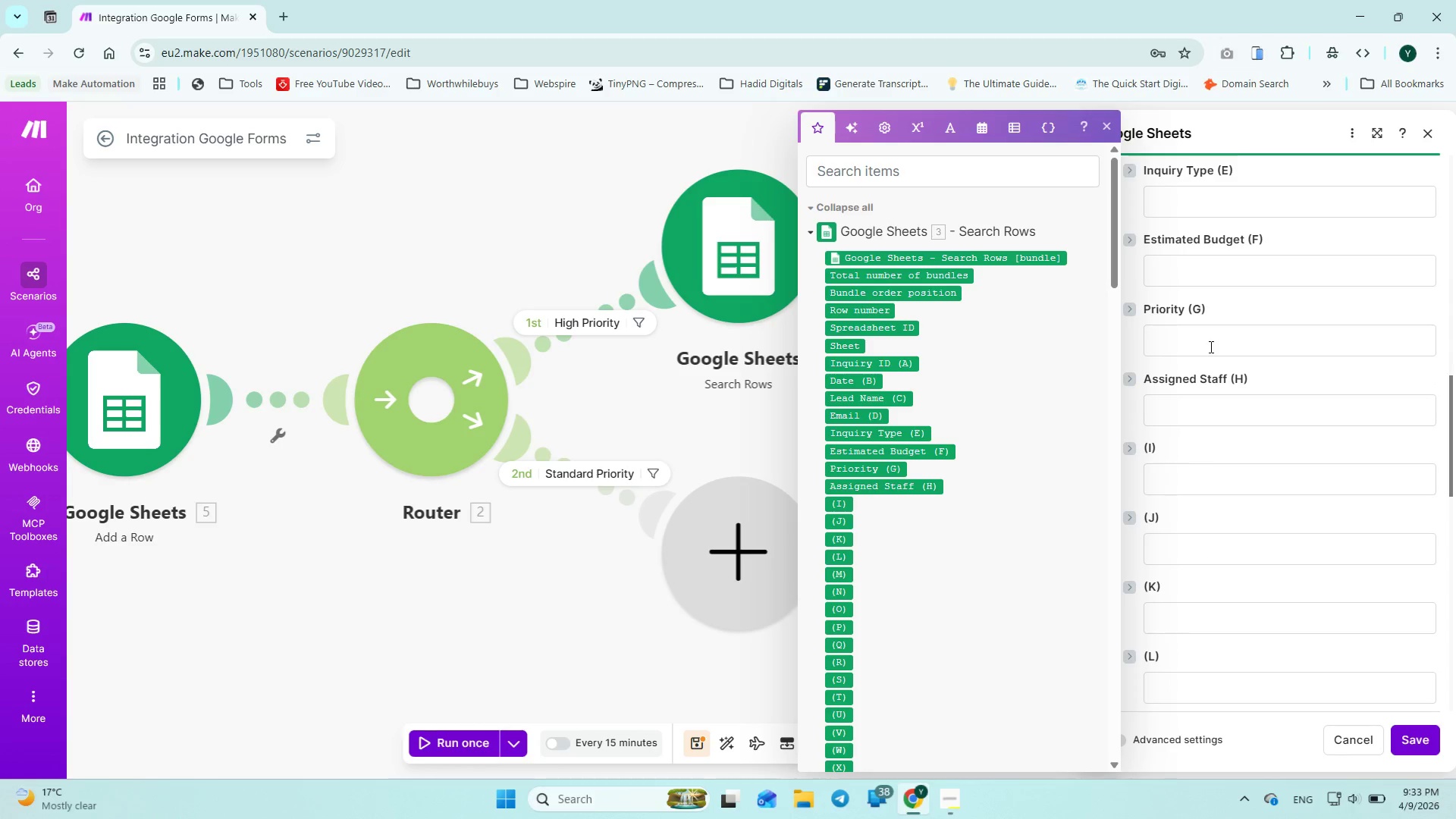 
left_click([1211, 347])
 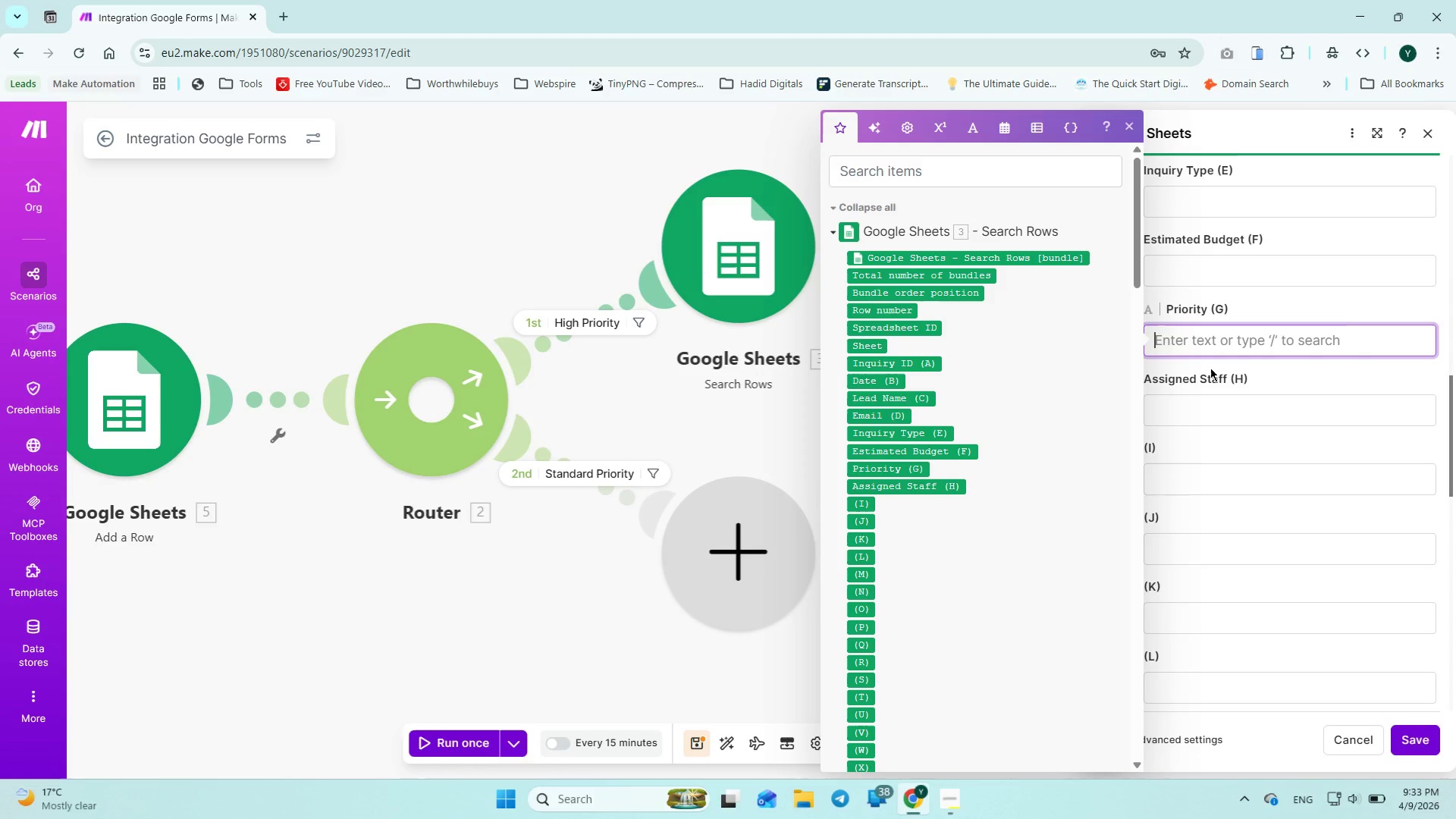 
type(High)
 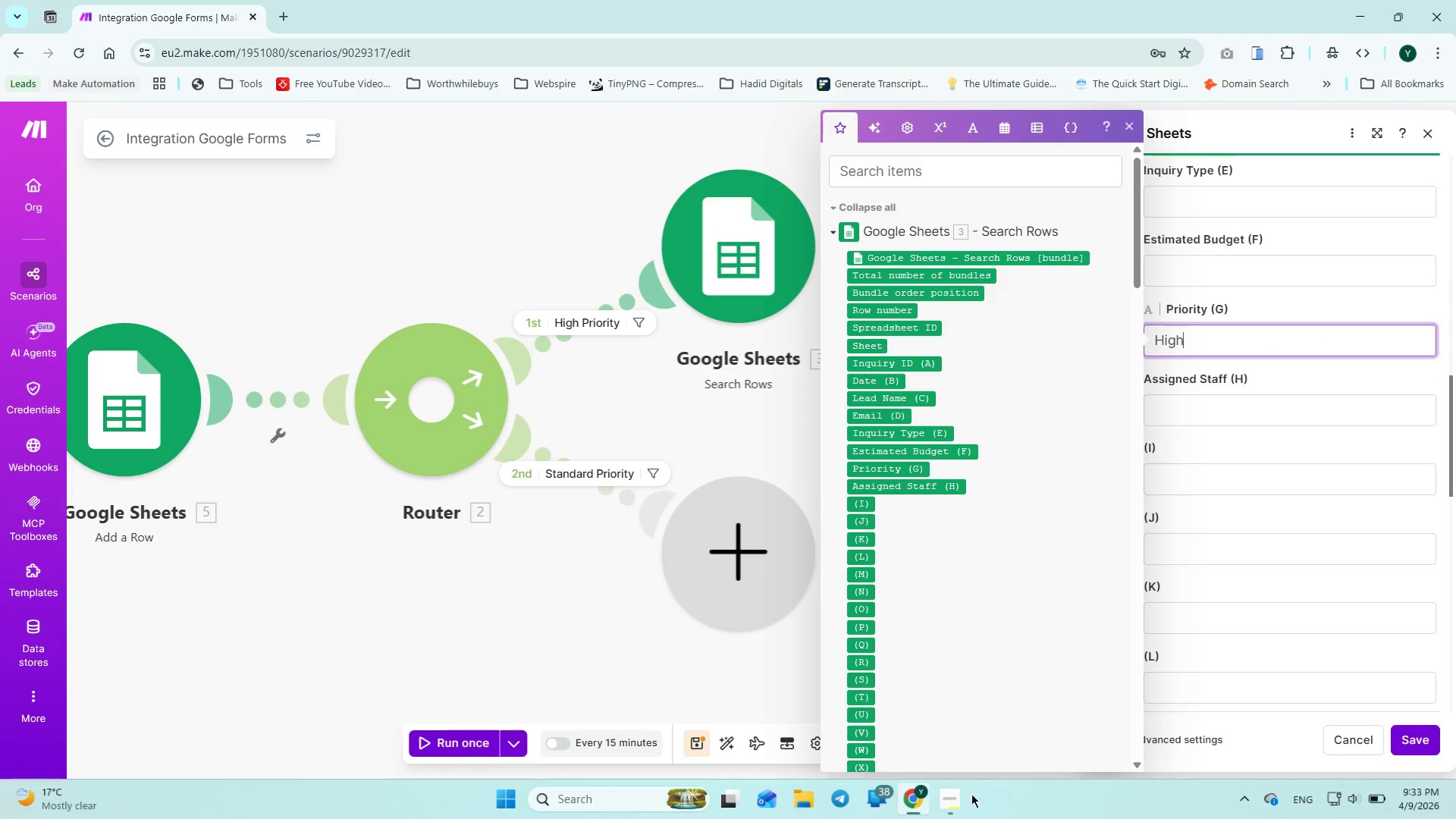 
left_click([955, 799])